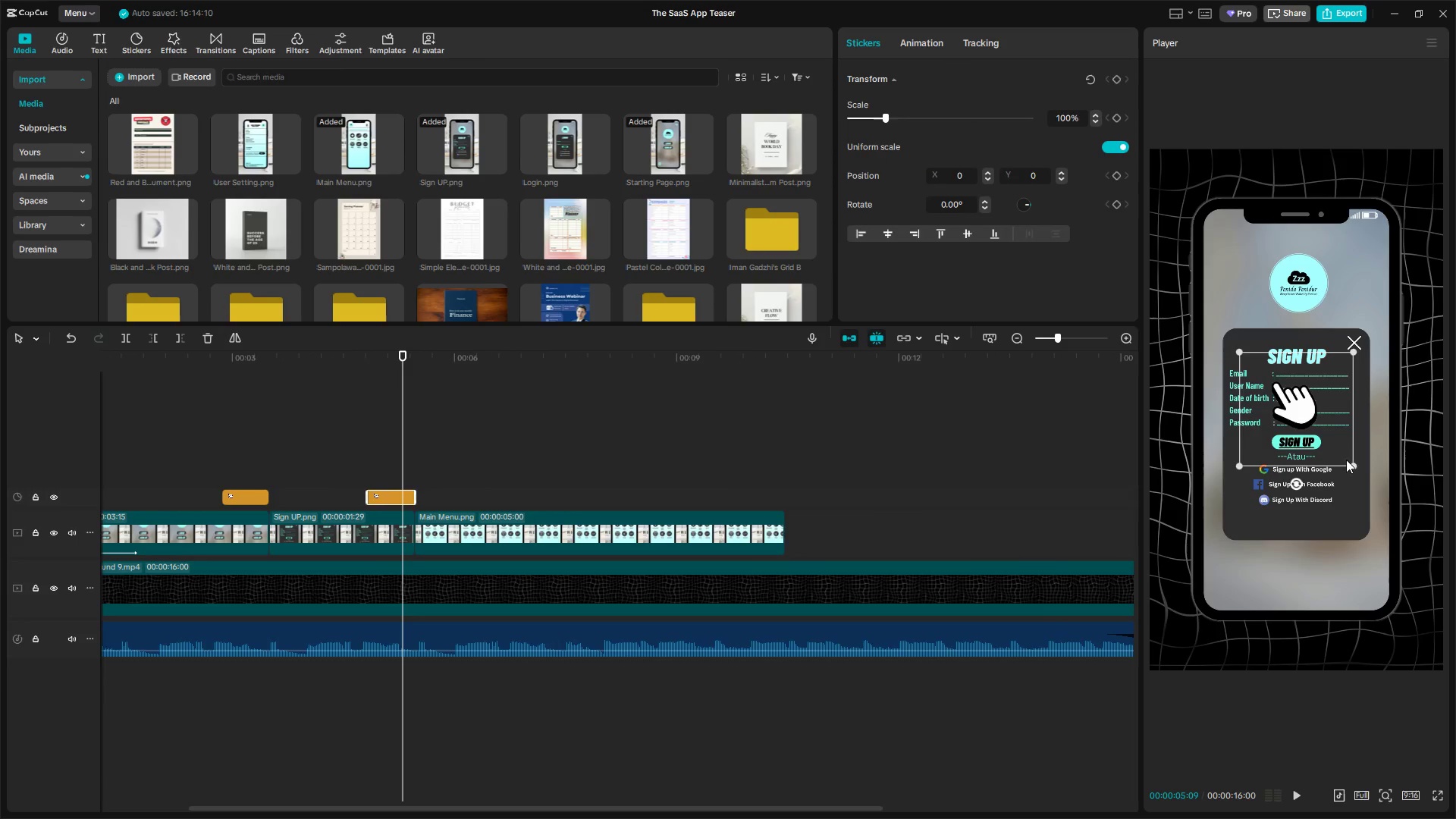 
scroll: coordinate [449, 519], scroll_direction: up, amount: 8.0
 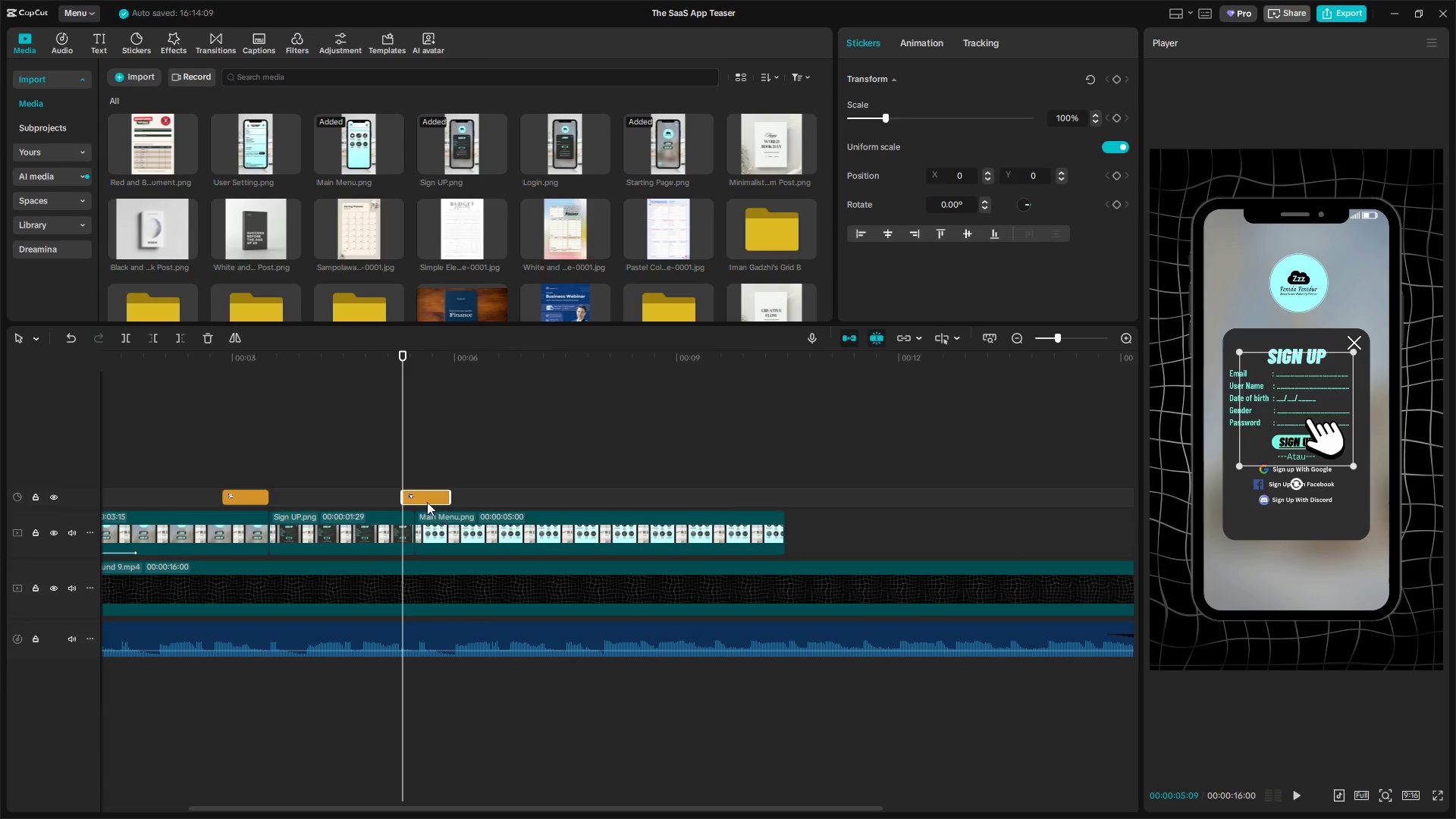 
left_click_drag(start_coordinate=[1353, 463], to_coordinate=[1316, 429])
 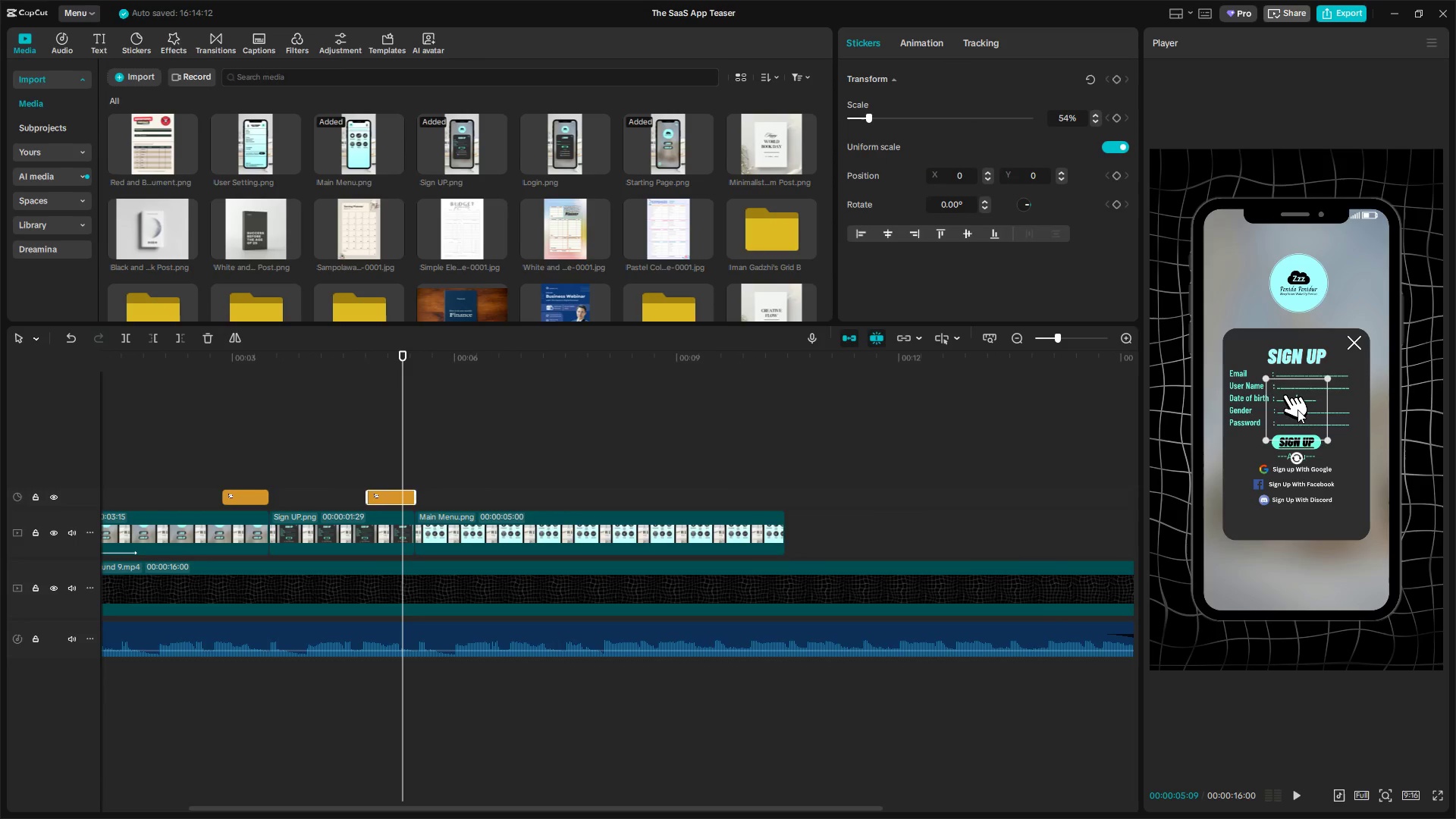 
left_click_drag(start_coordinate=[1298, 410], to_coordinate=[1311, 456])
 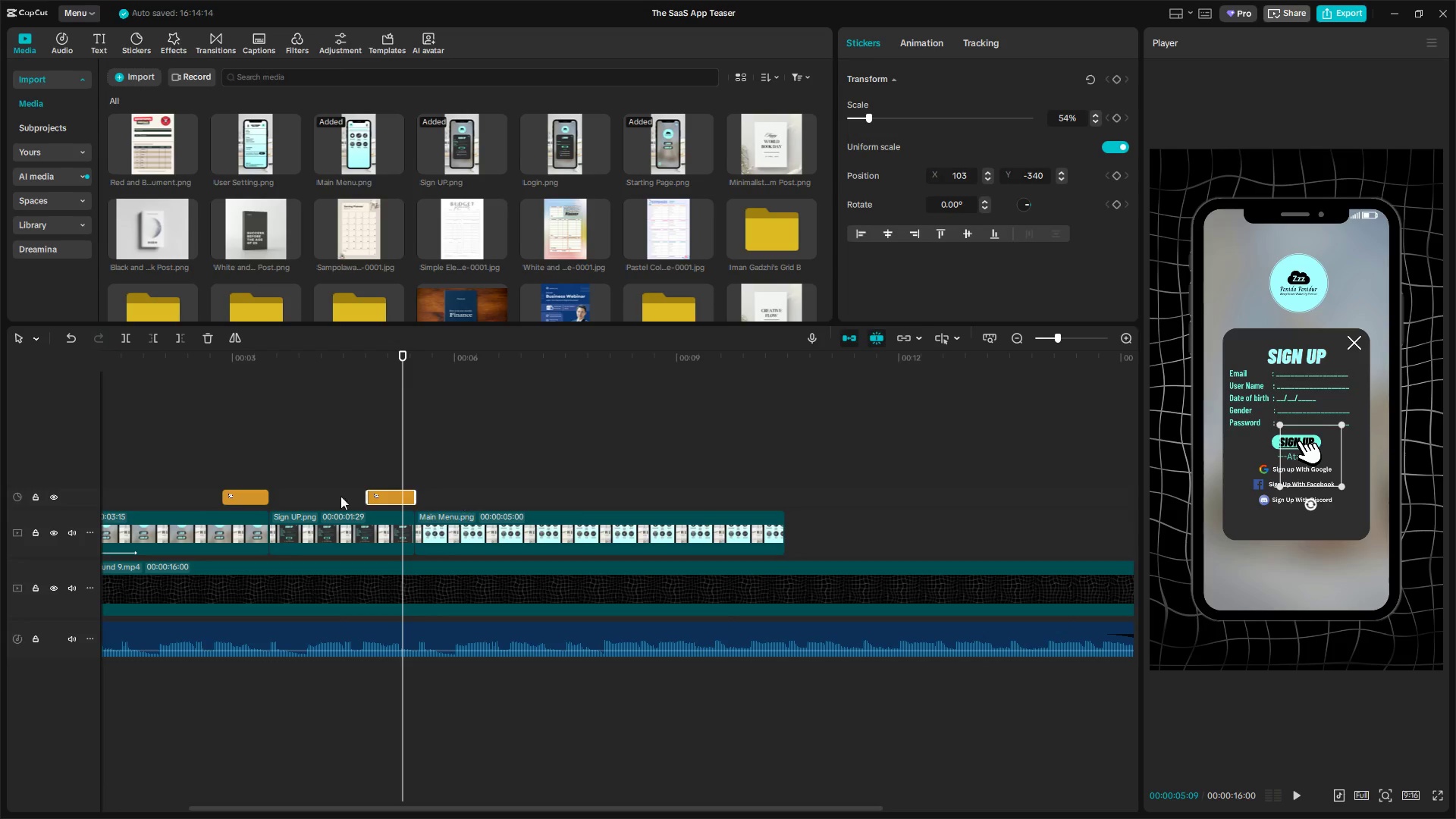 
left_click([208, 455])
 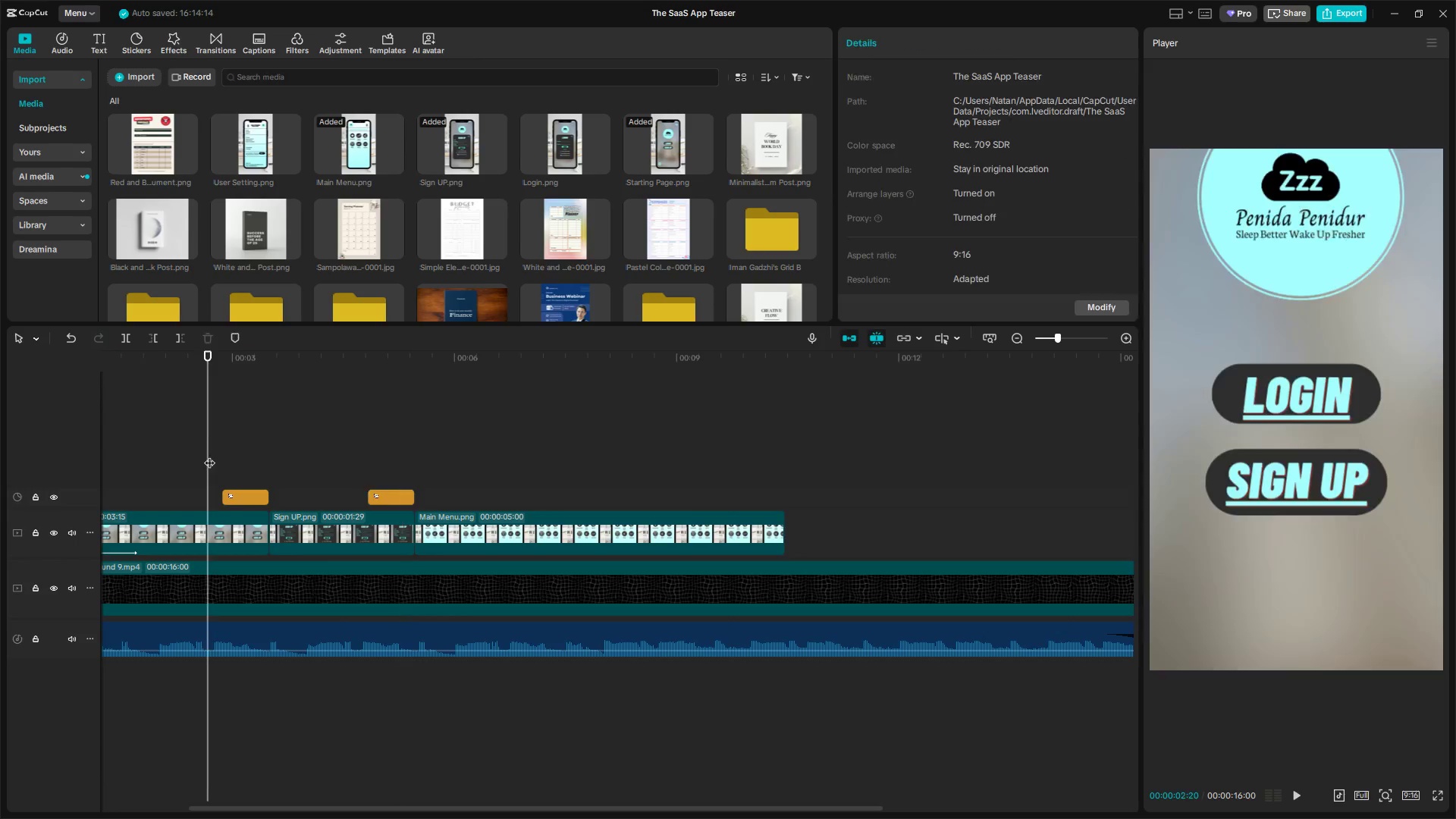 
key(Space)
 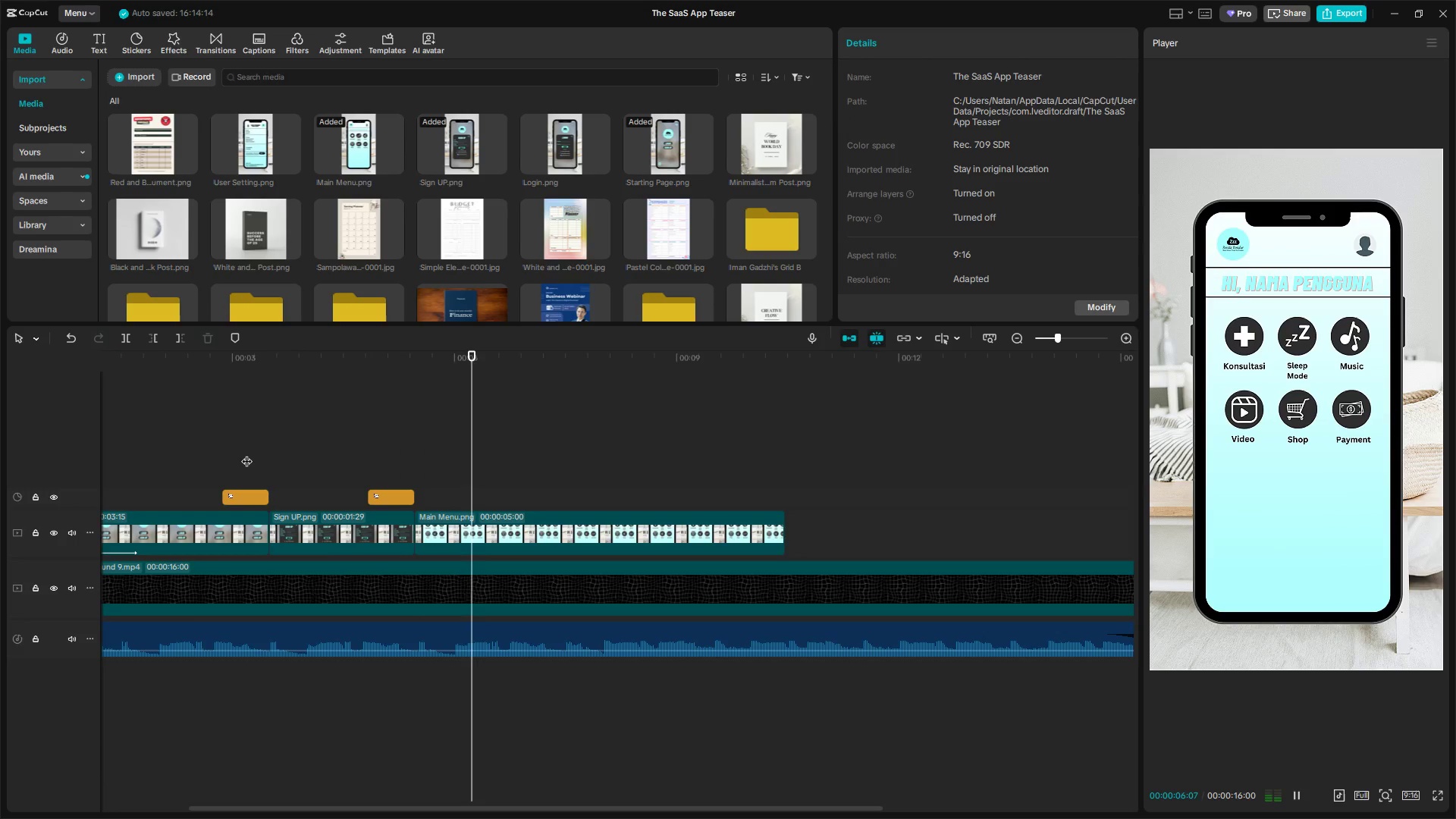 
key(Space)
 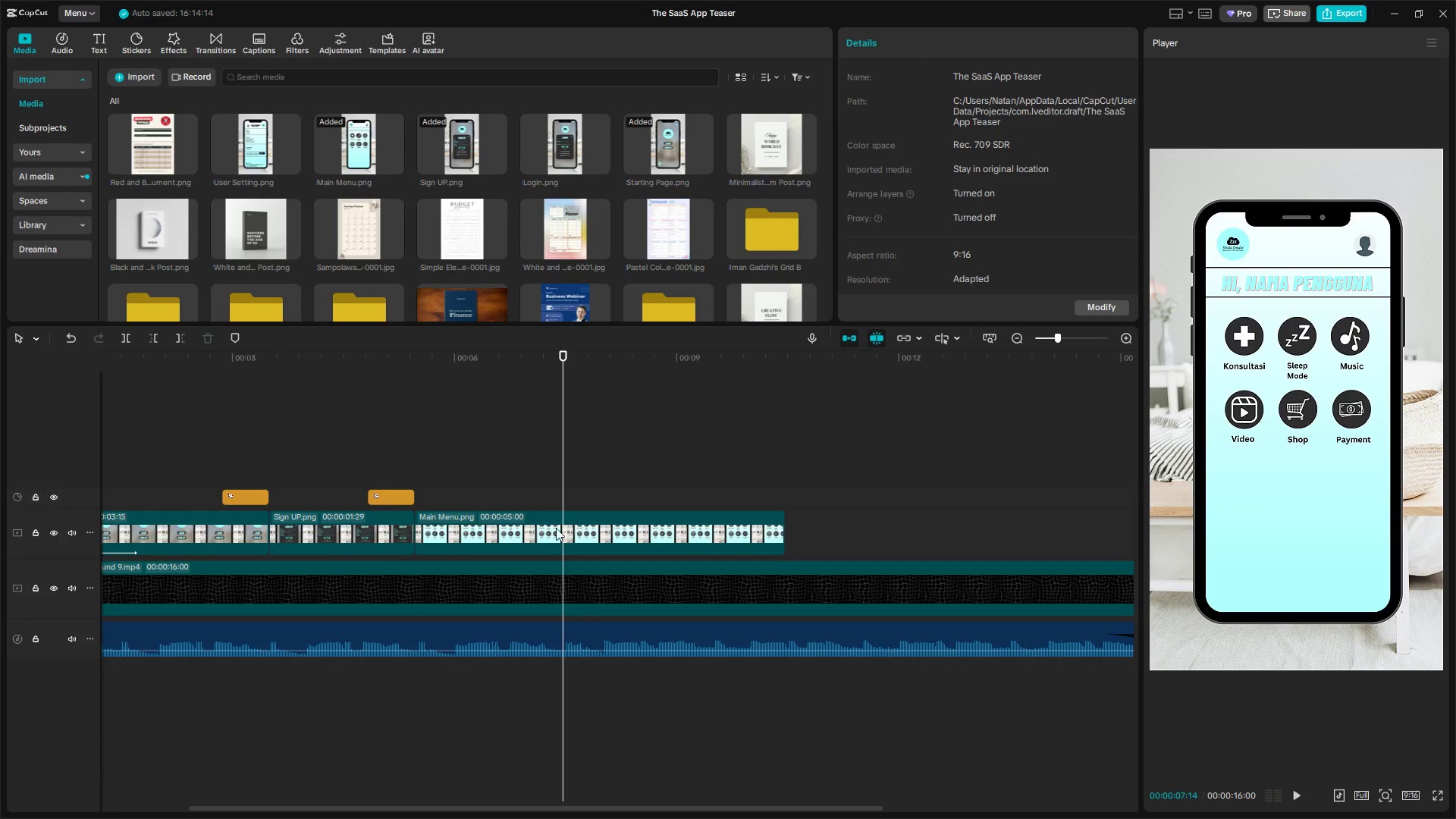 
key(Control+C)
 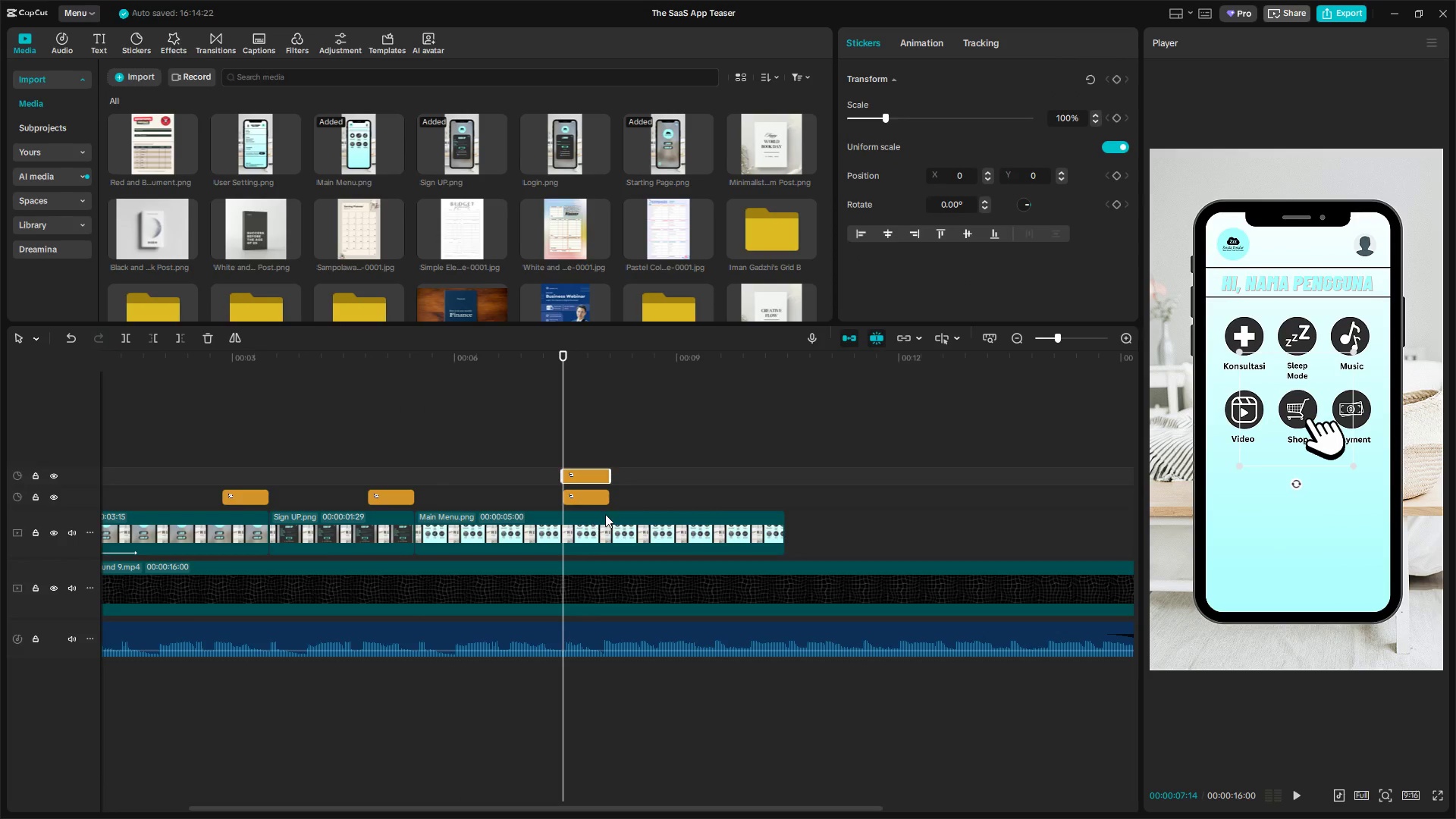 
key(Control+V)
 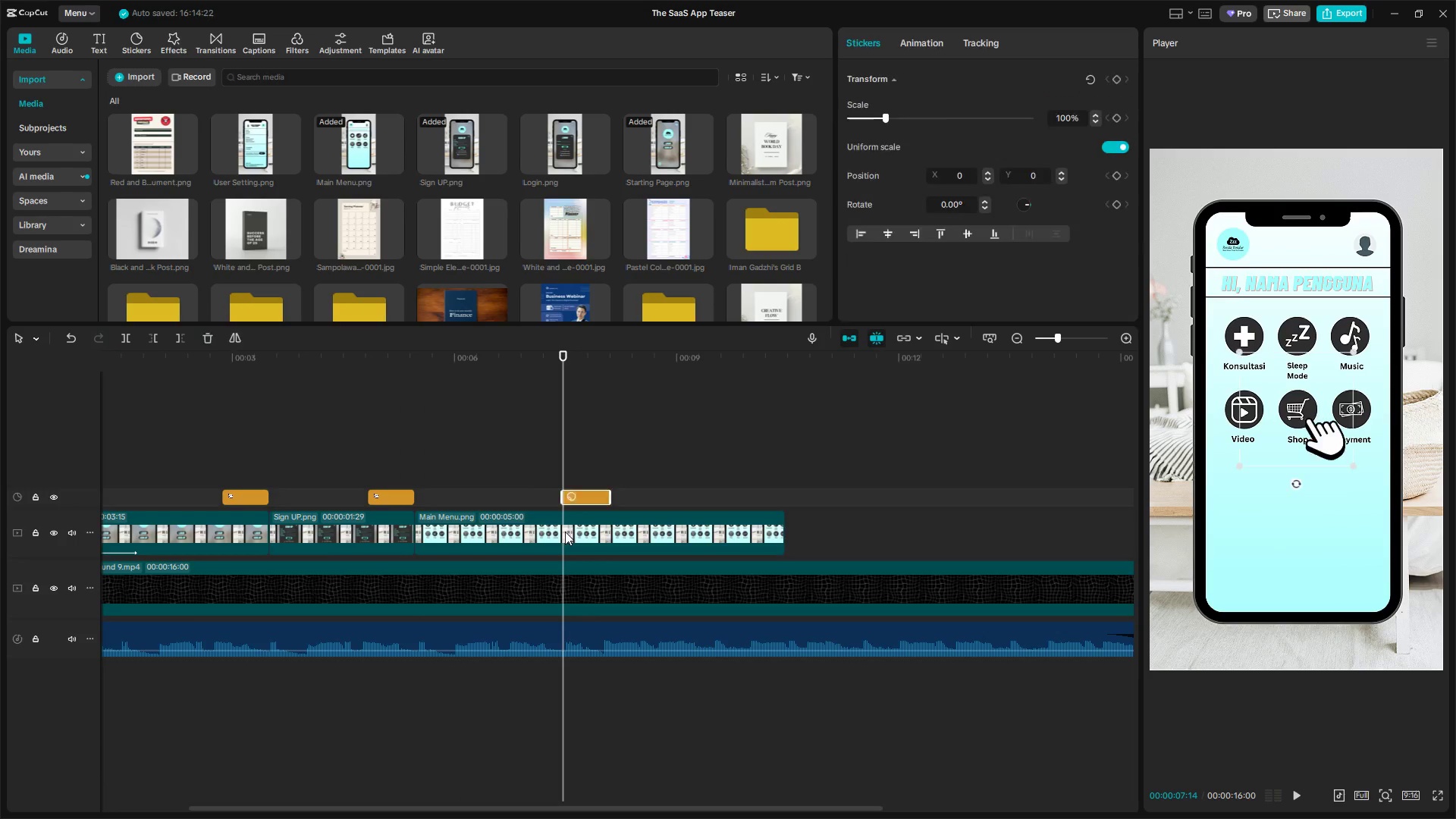 
key(Control+V)
 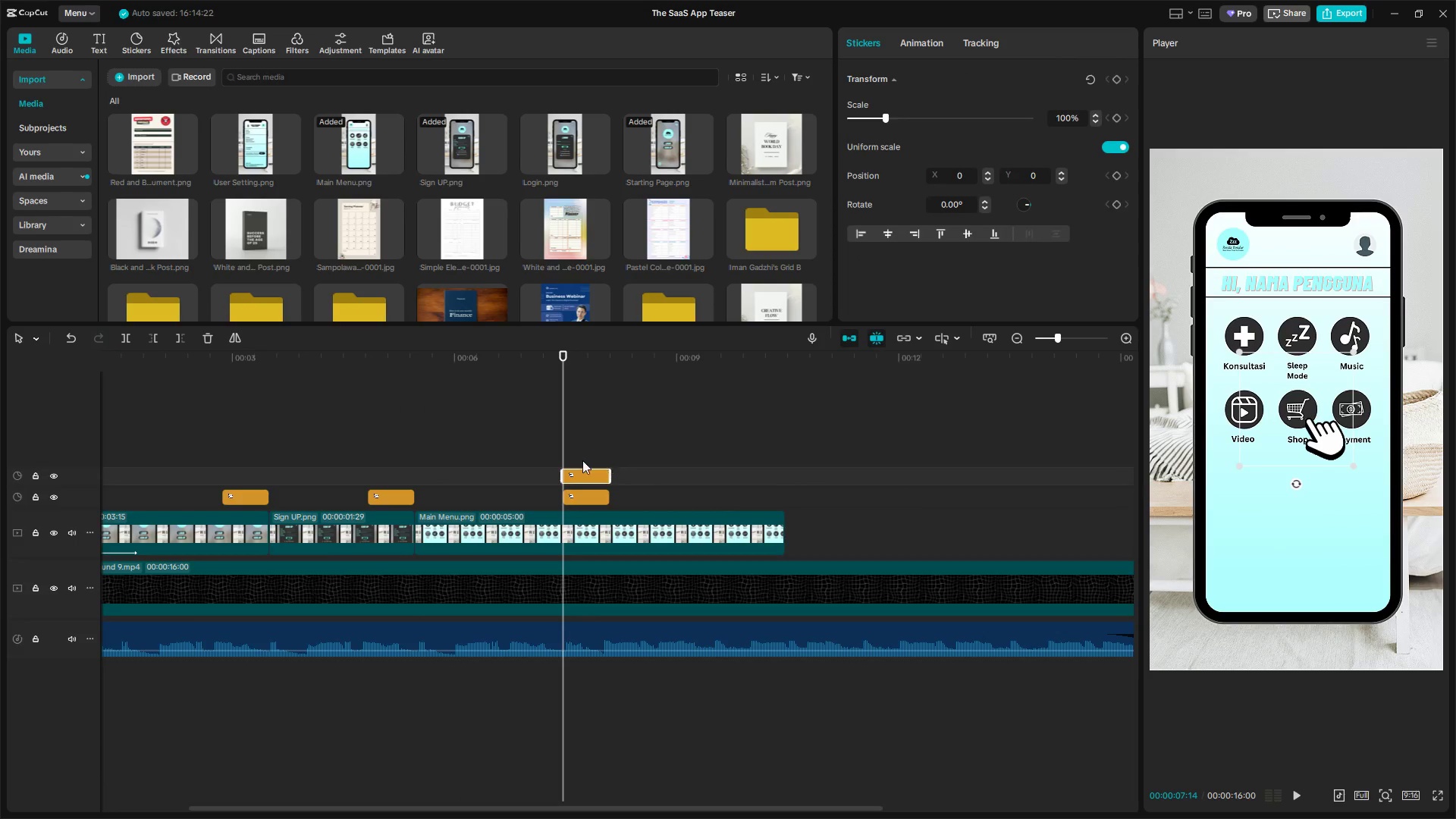 
key(Backspace)
 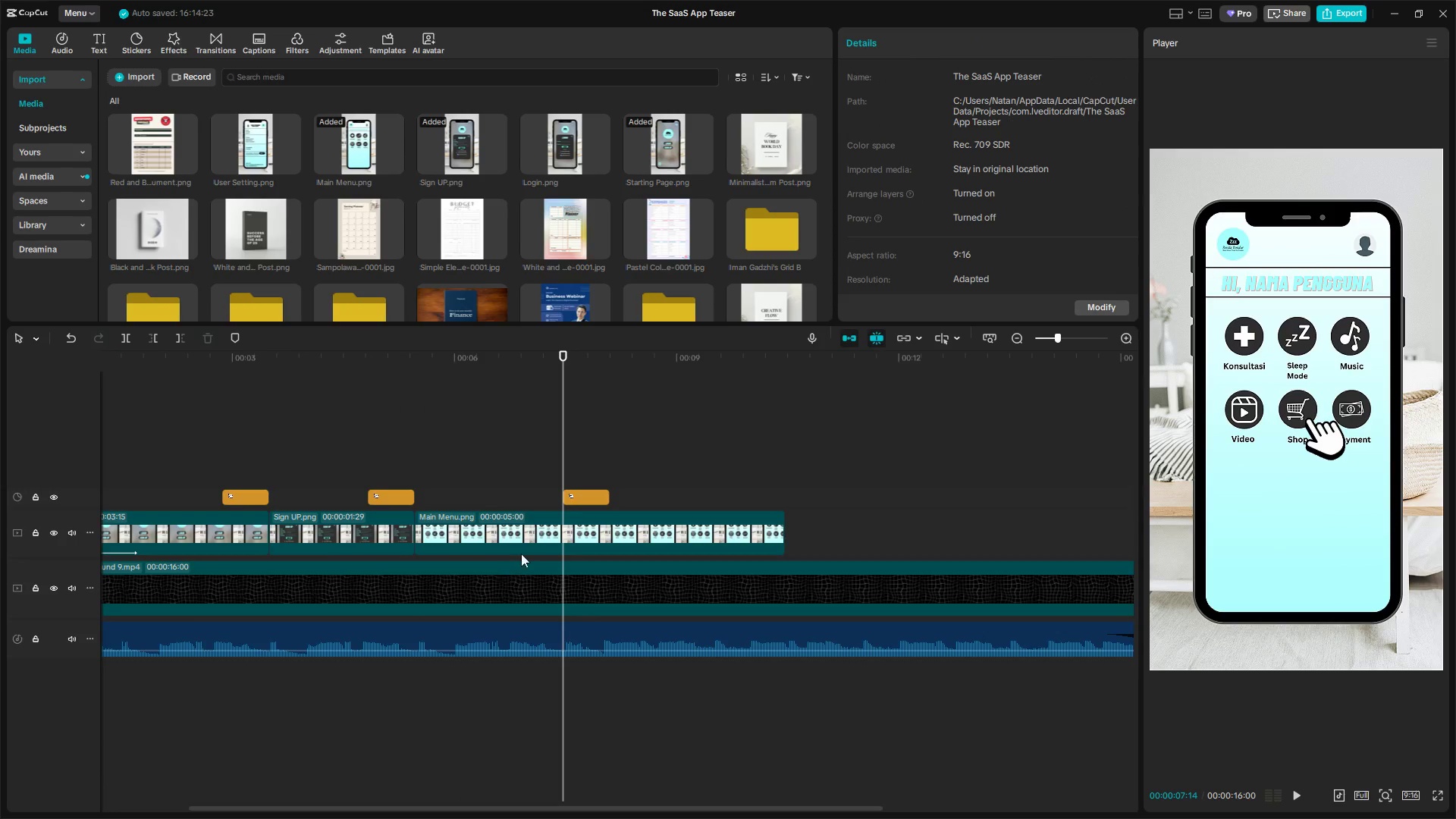 
left_click([581, 491])
 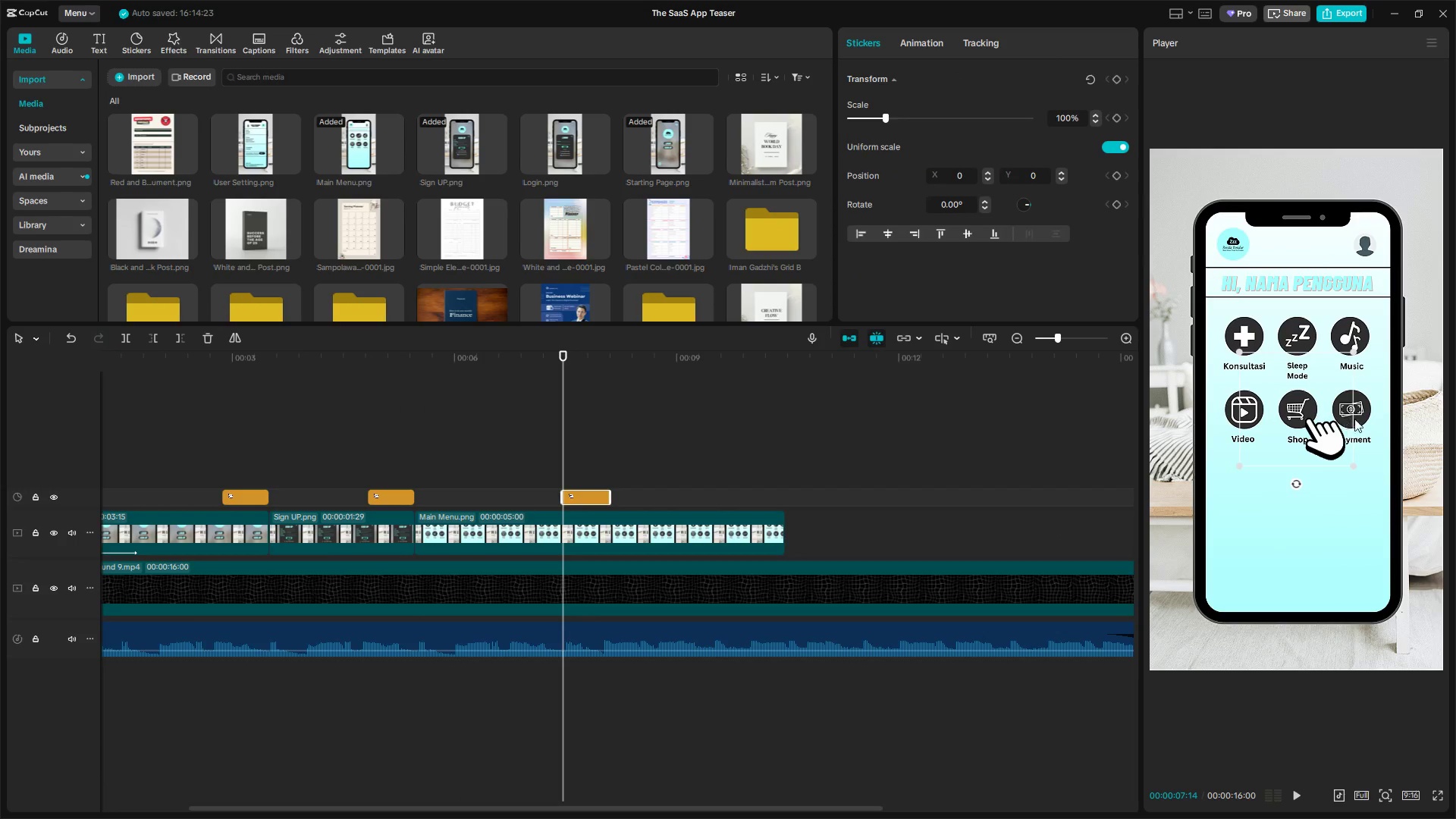 
left_click_drag(start_coordinate=[1314, 435], to_coordinate=[1373, 260])
 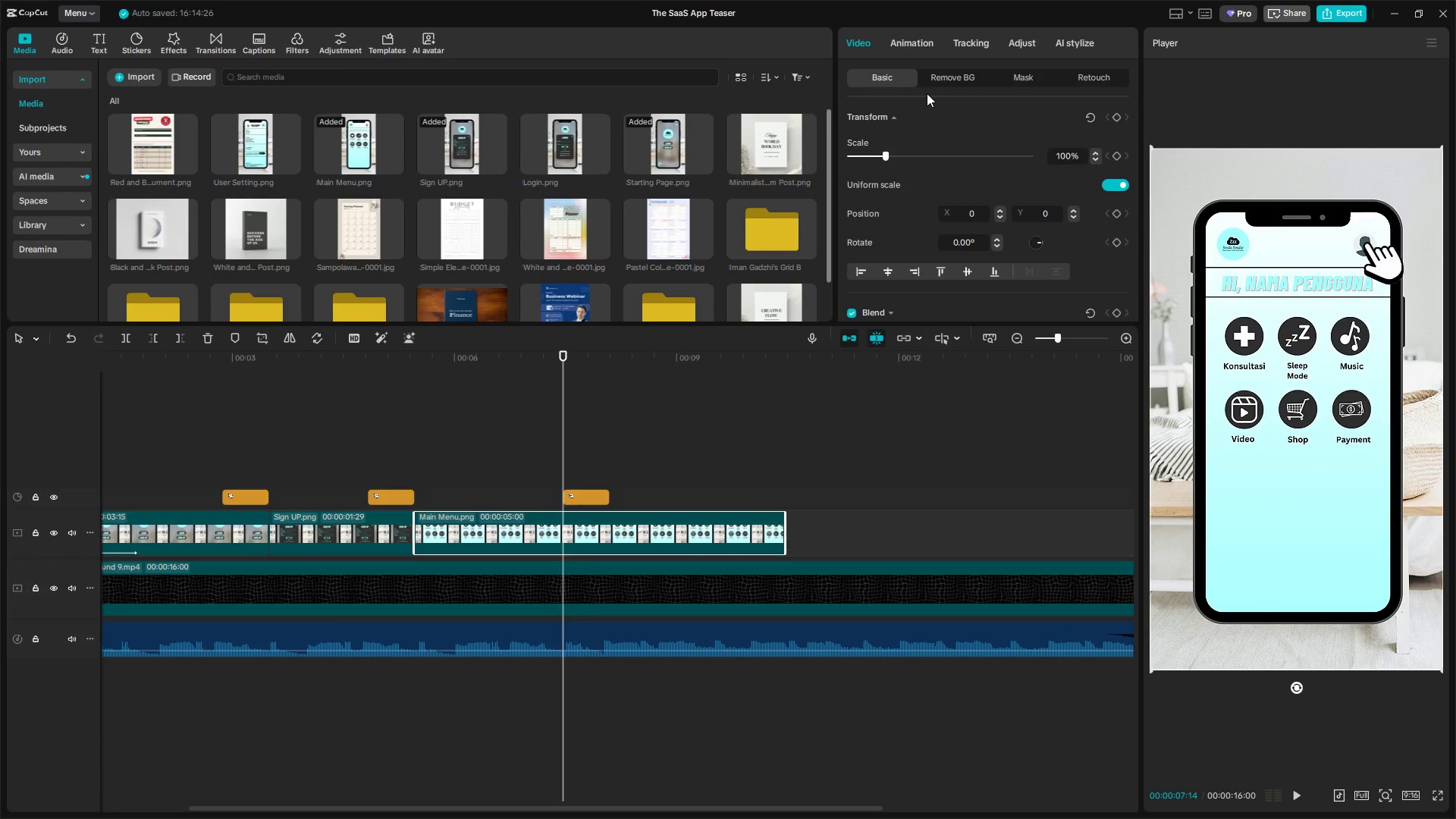 
left_click([899, 43])
 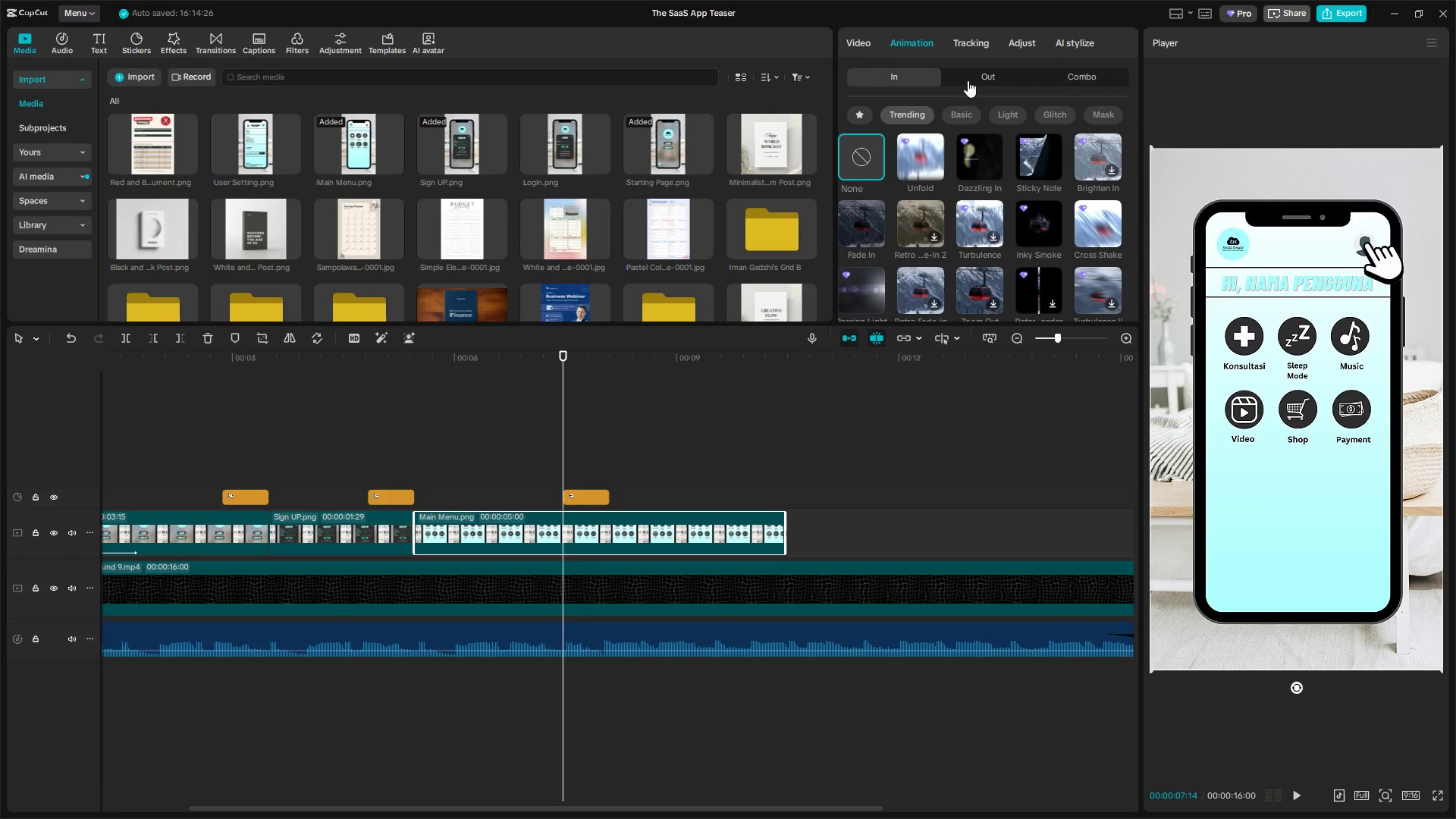 
left_click([966, 48])
 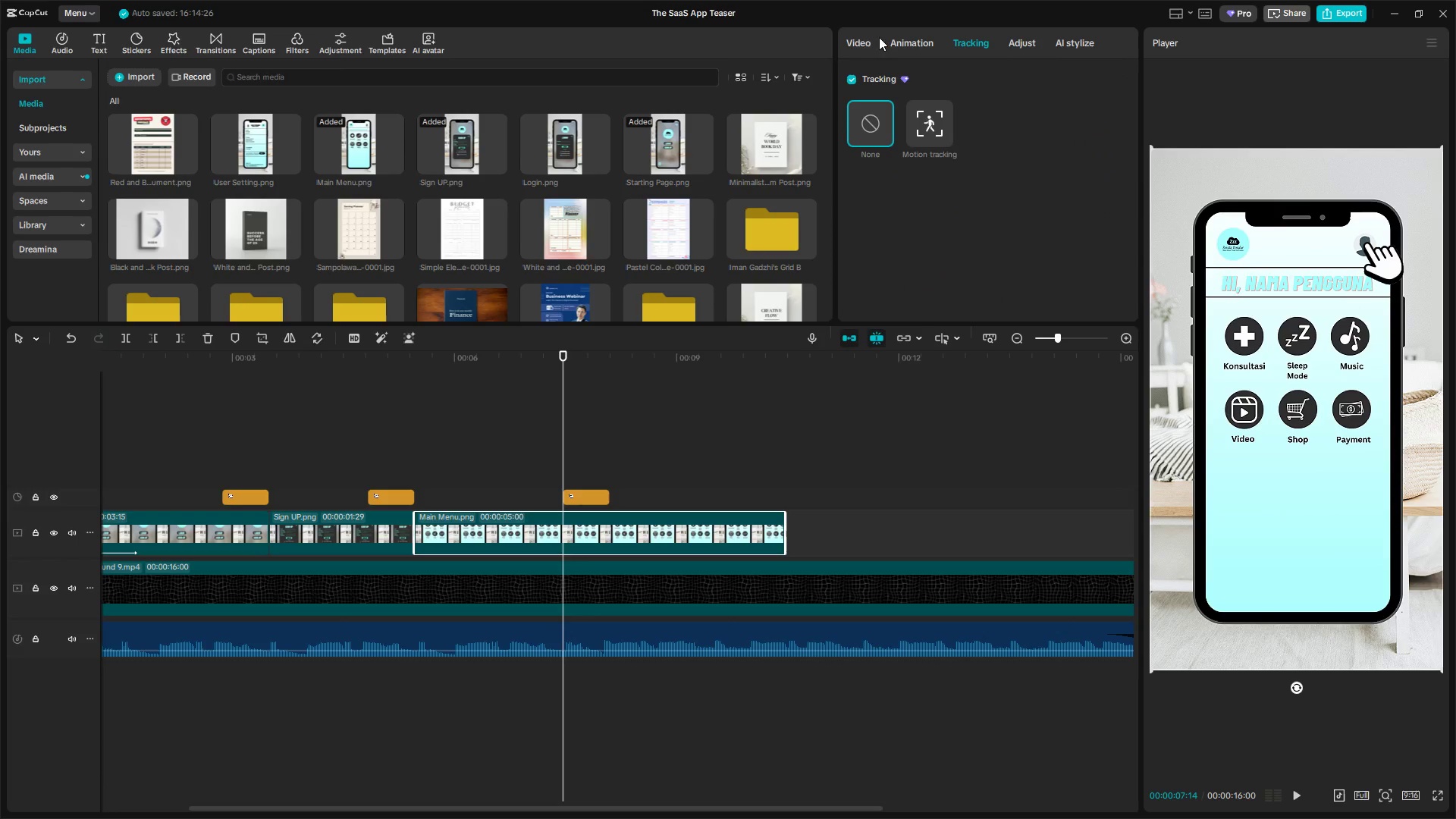 
left_click([853, 35])
 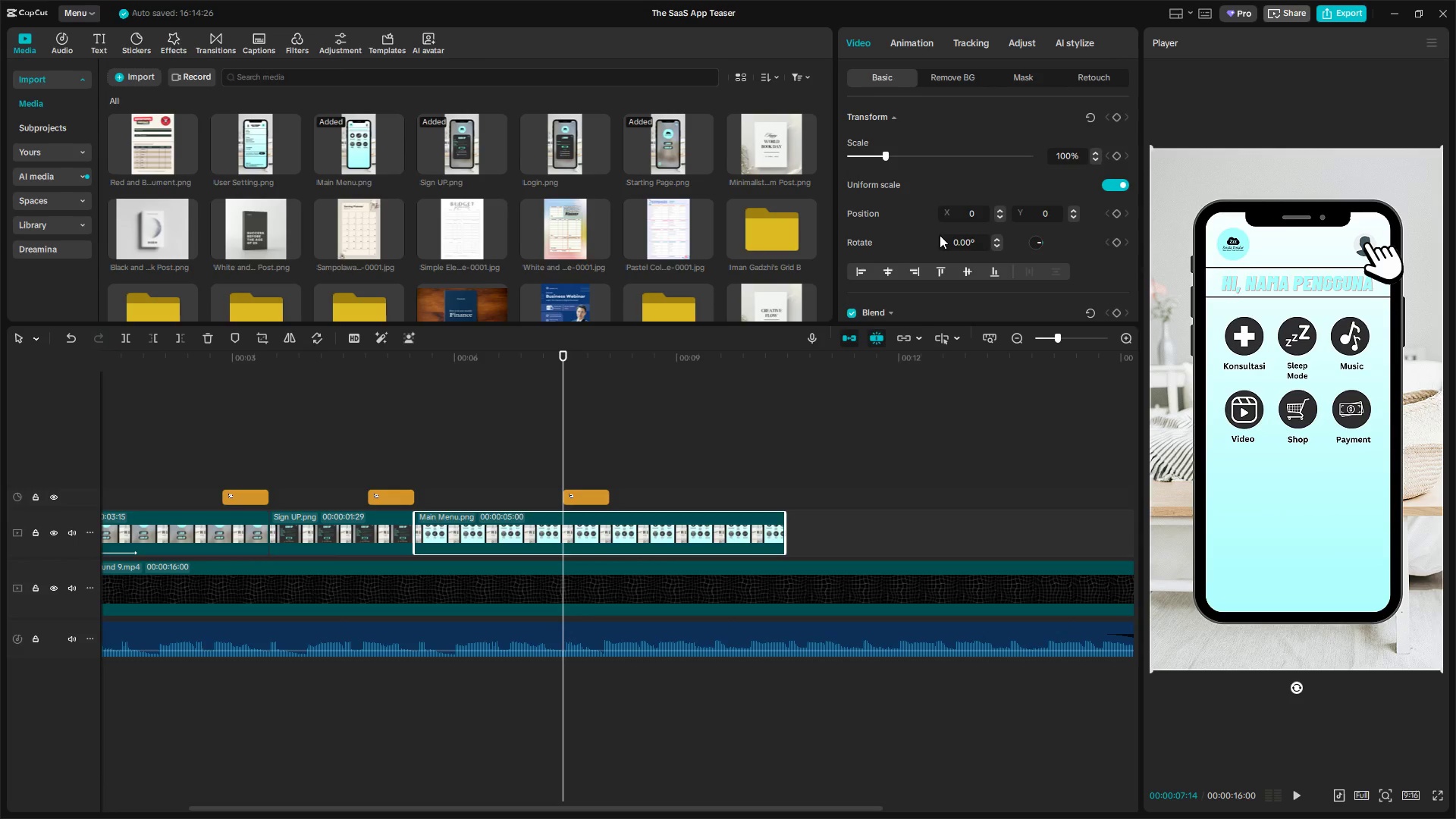 
wait(12.23)
 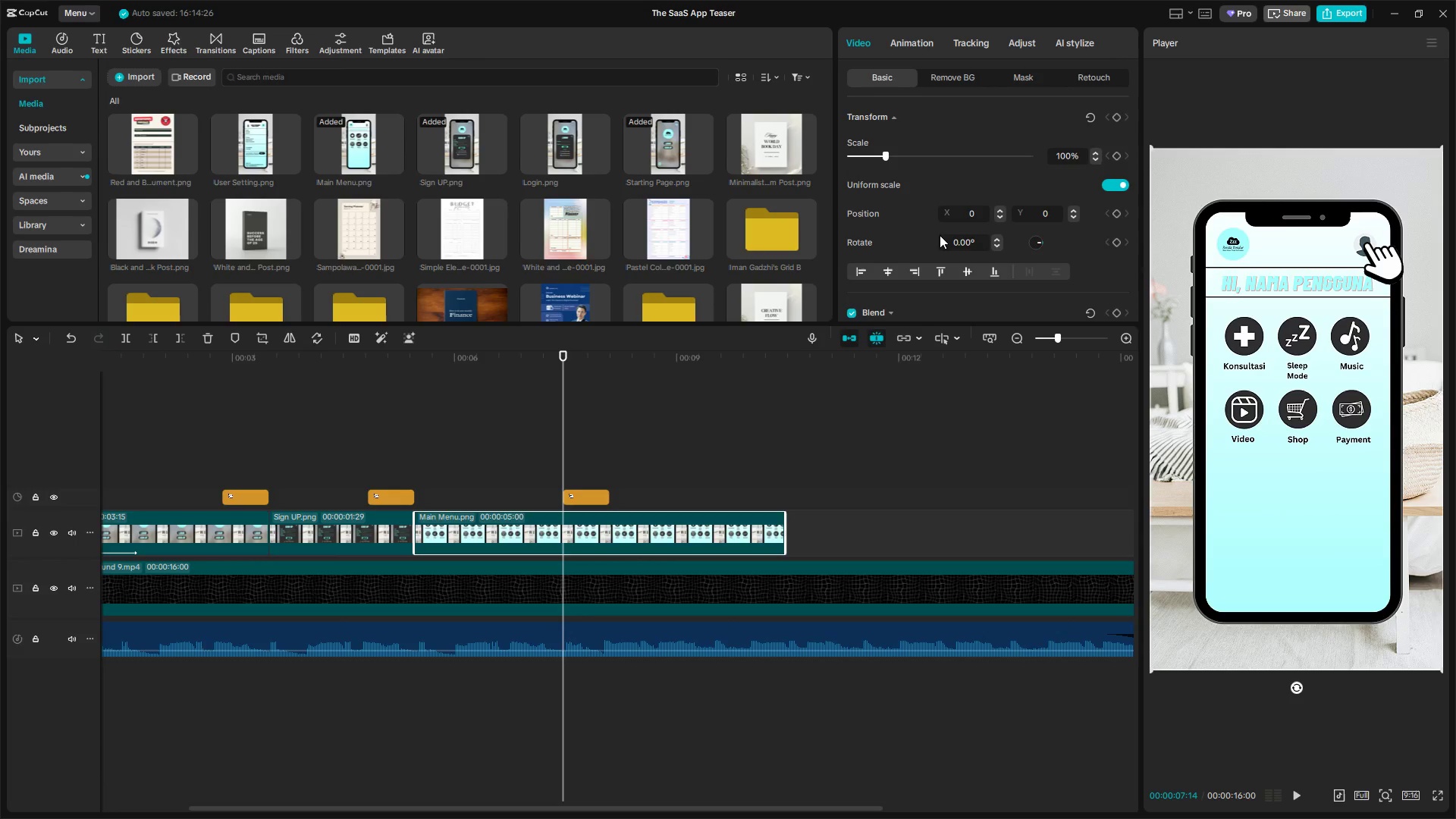 
left_click([921, 43])
 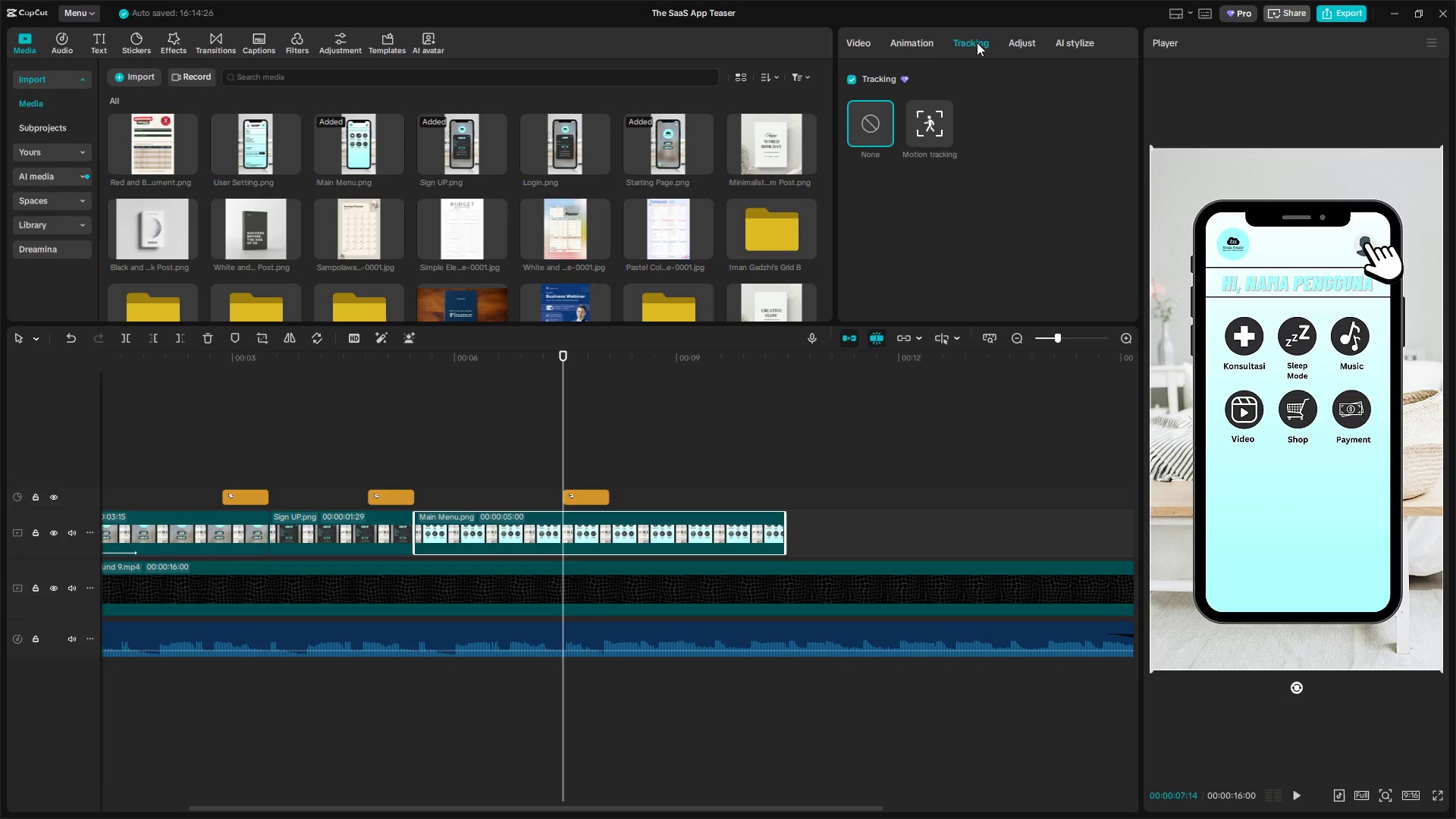 
double_click([868, 39])
 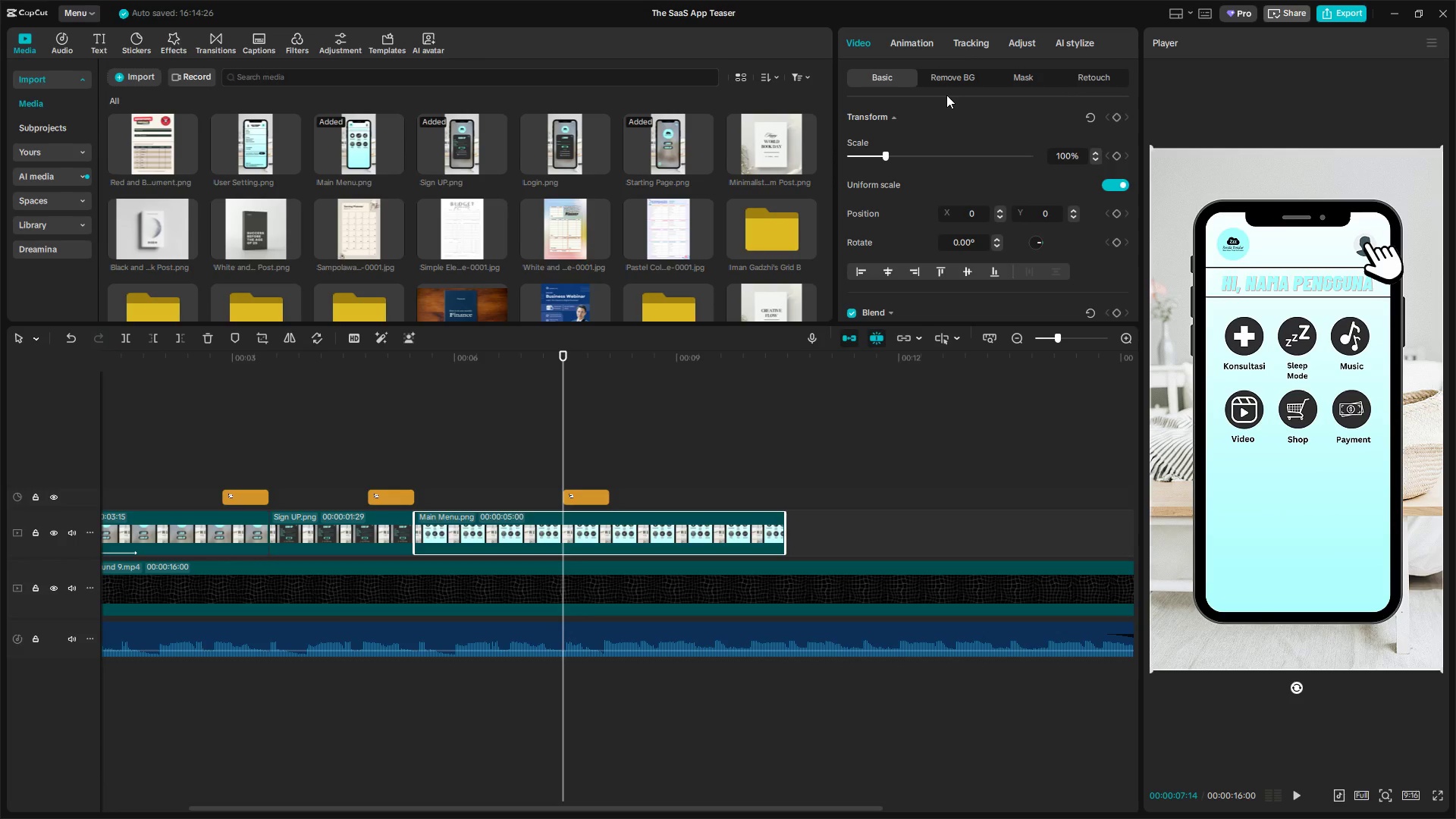 
left_click([951, 77])
 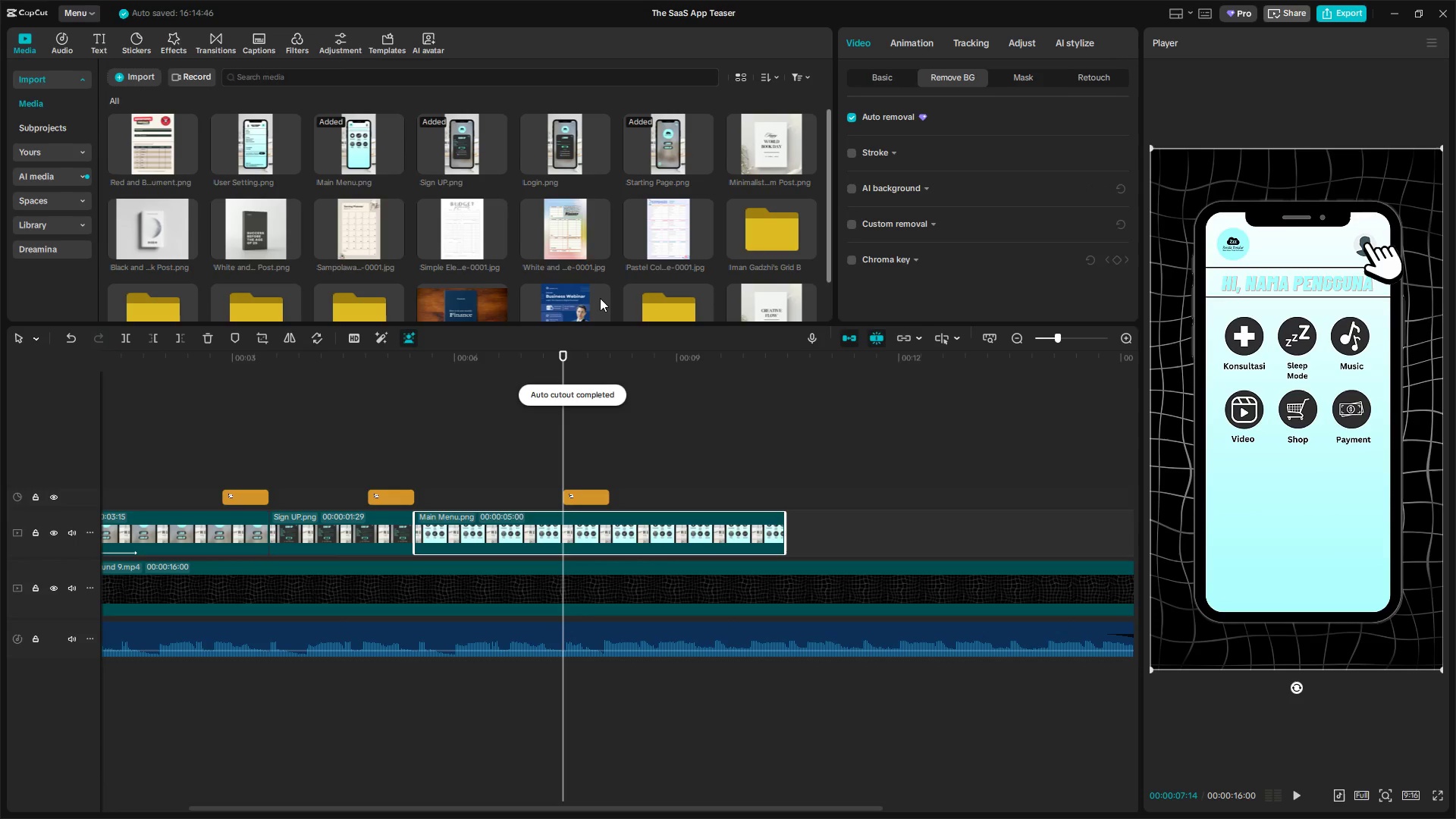 
left_click([275, 457])
 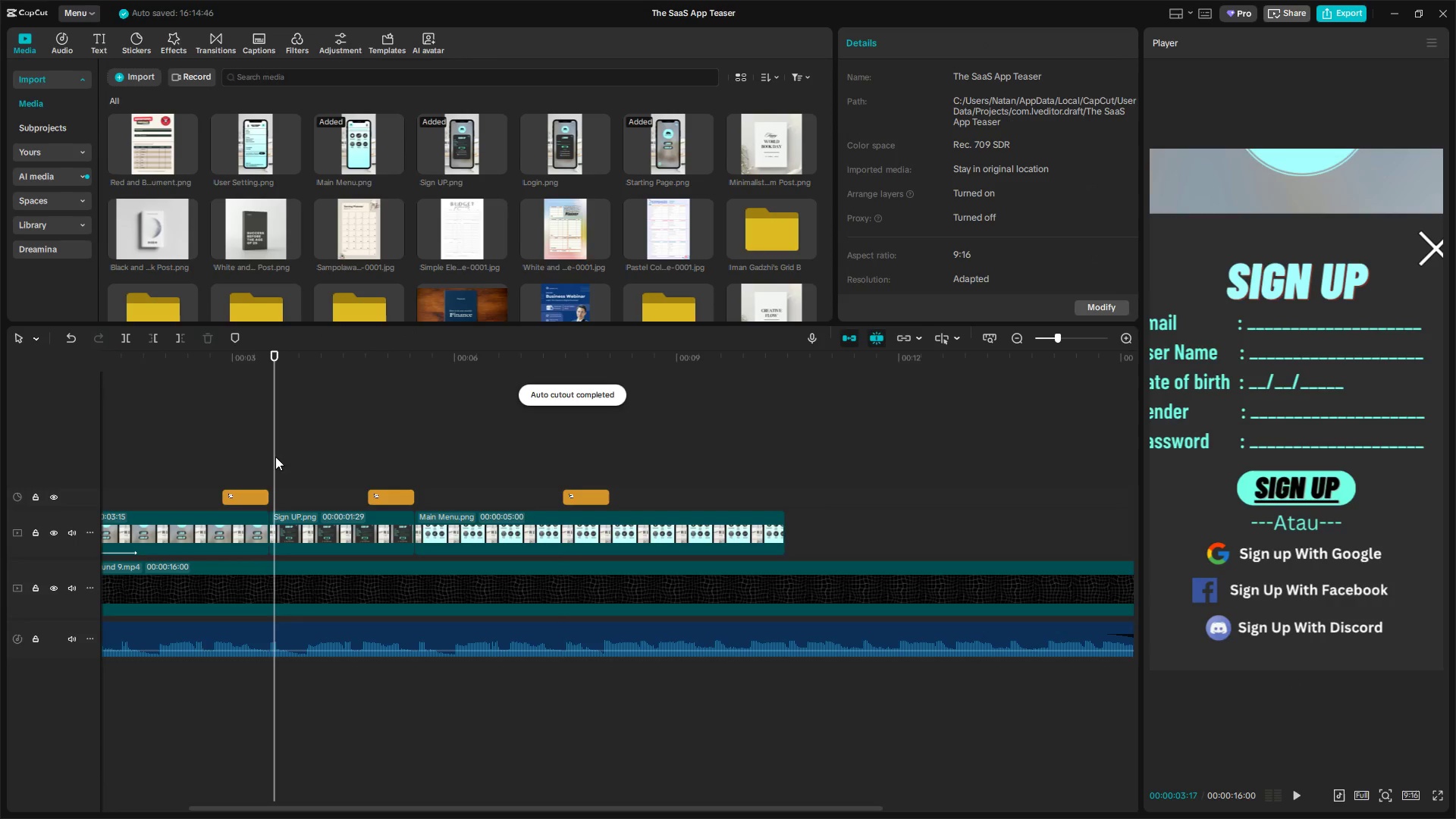 
left_click_drag(start_coordinate=[275, 457], to_coordinate=[0, 429])
 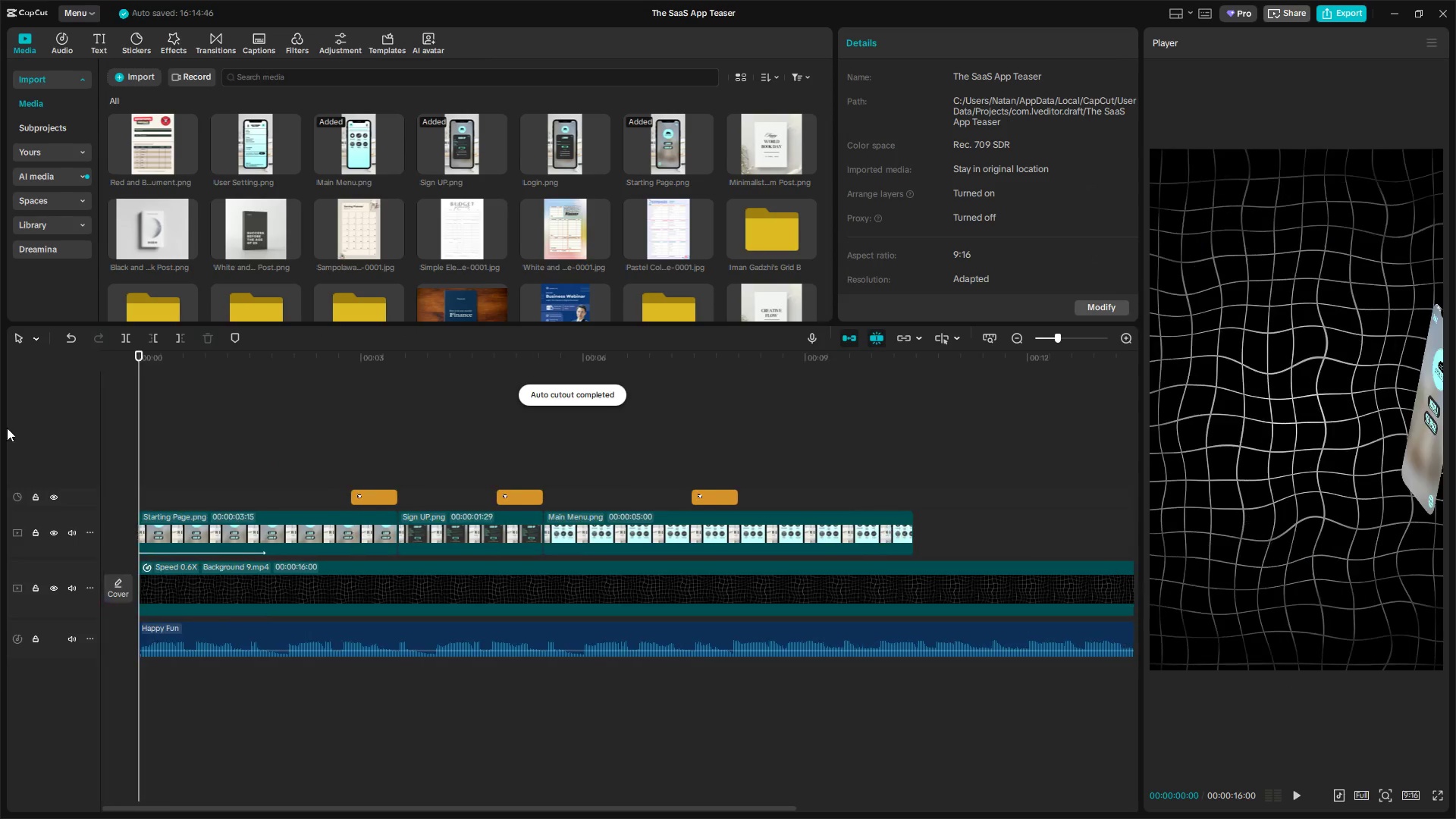 
key(Space)
 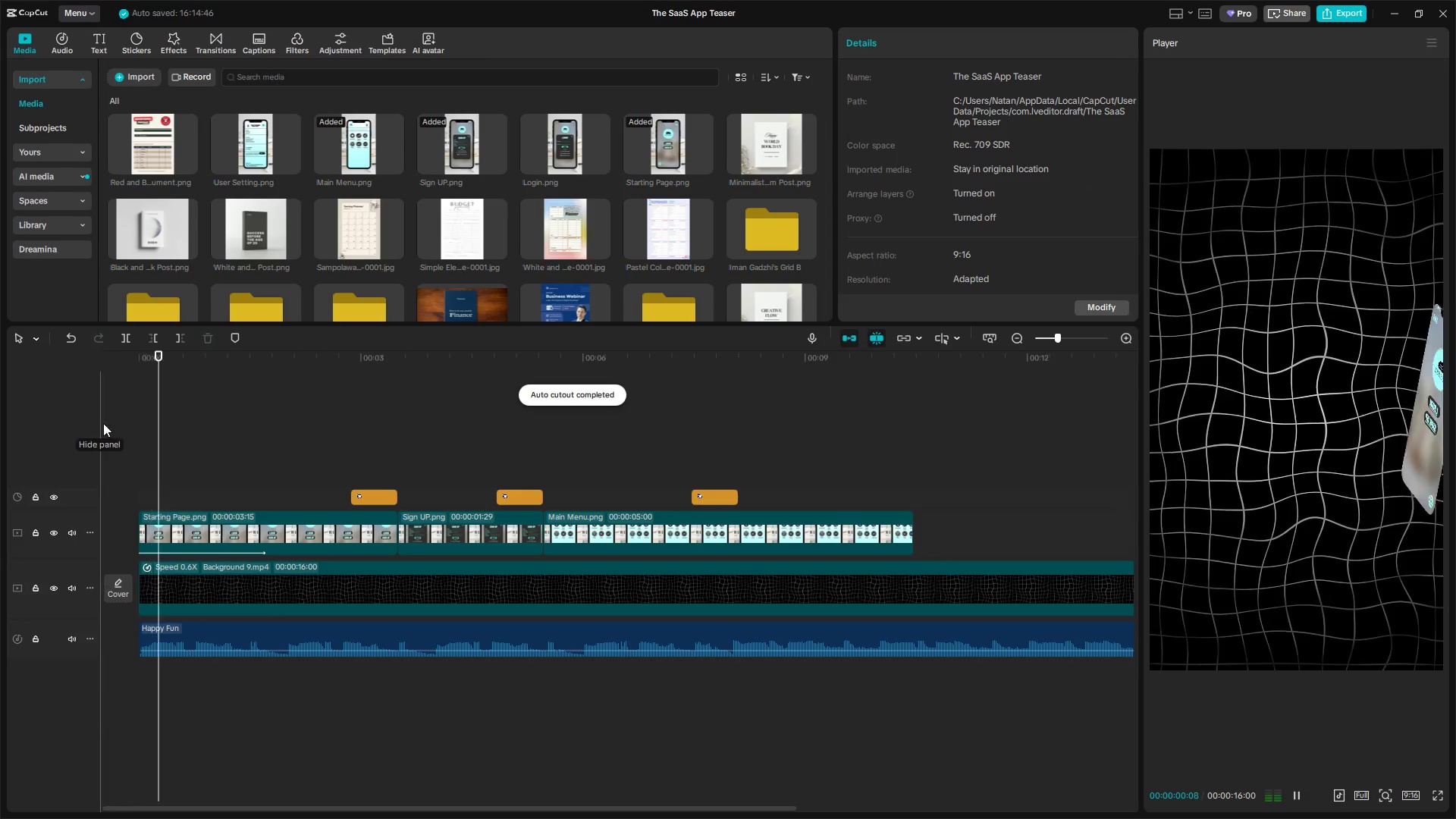 
hold_key(key=ControlLeft, duration=0.77)
scroll: coordinate [229, 454], scroll_direction: down, amount: 9.0
 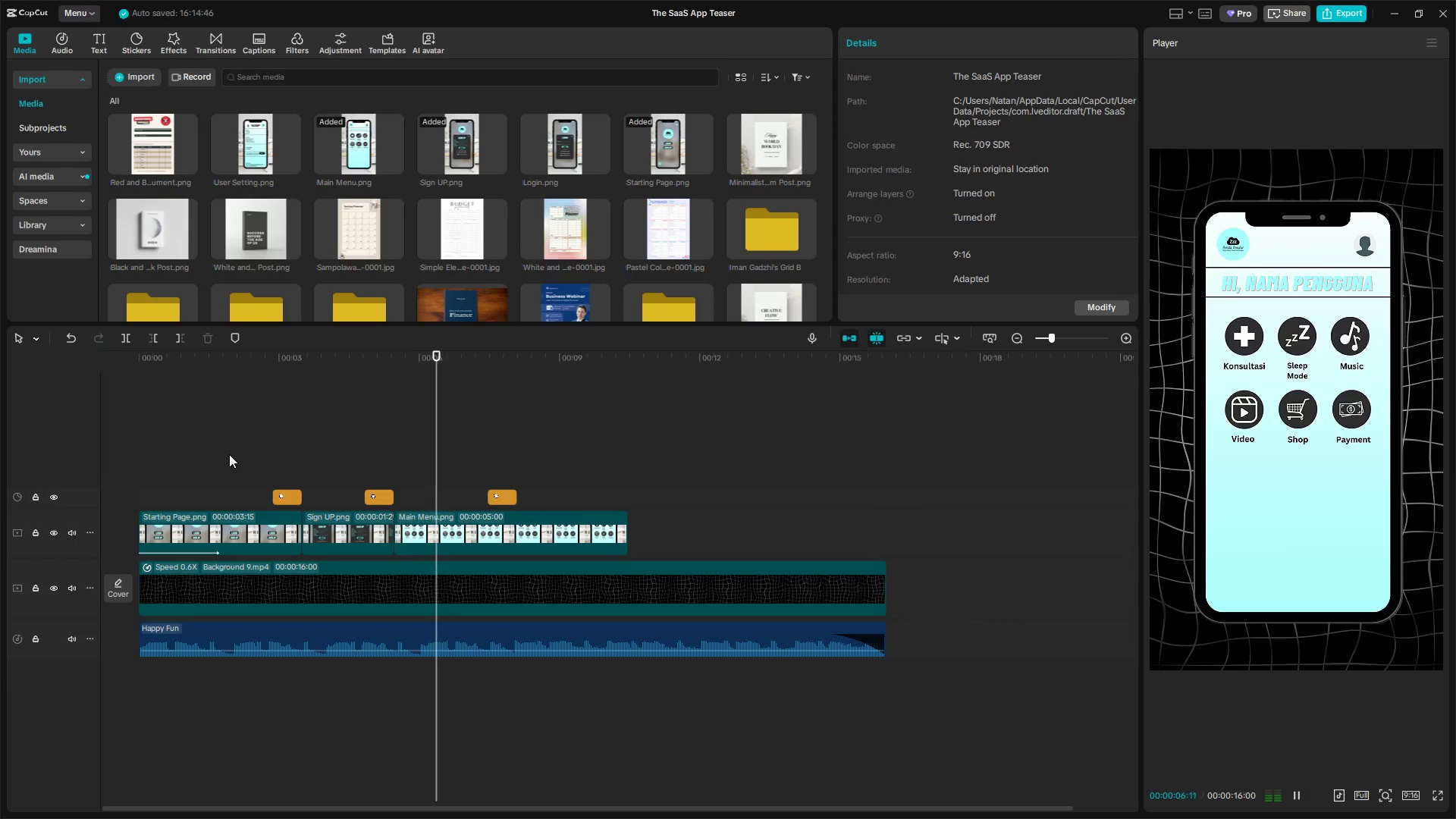 
wait(6.7)
 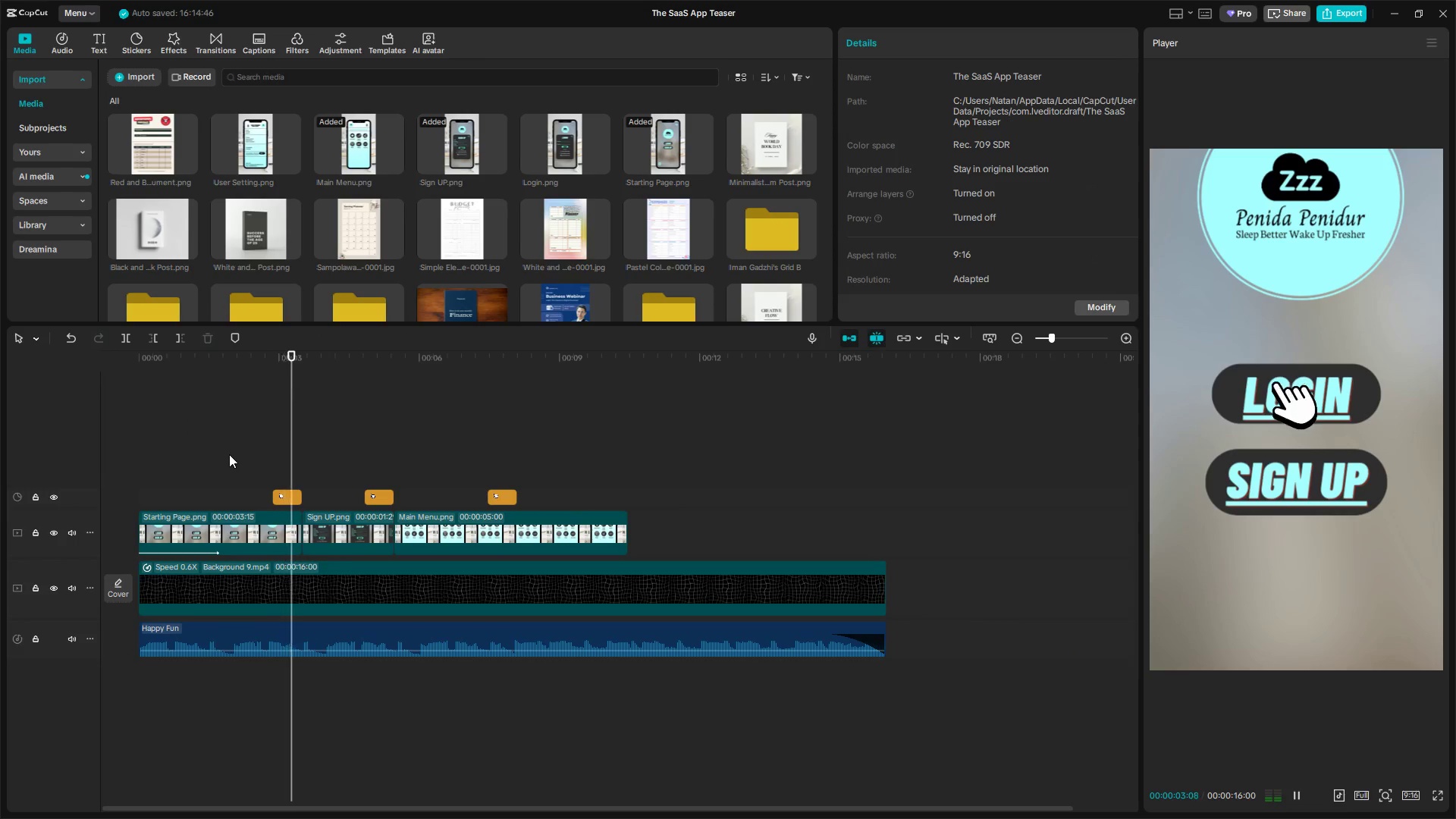 
key(Space)
 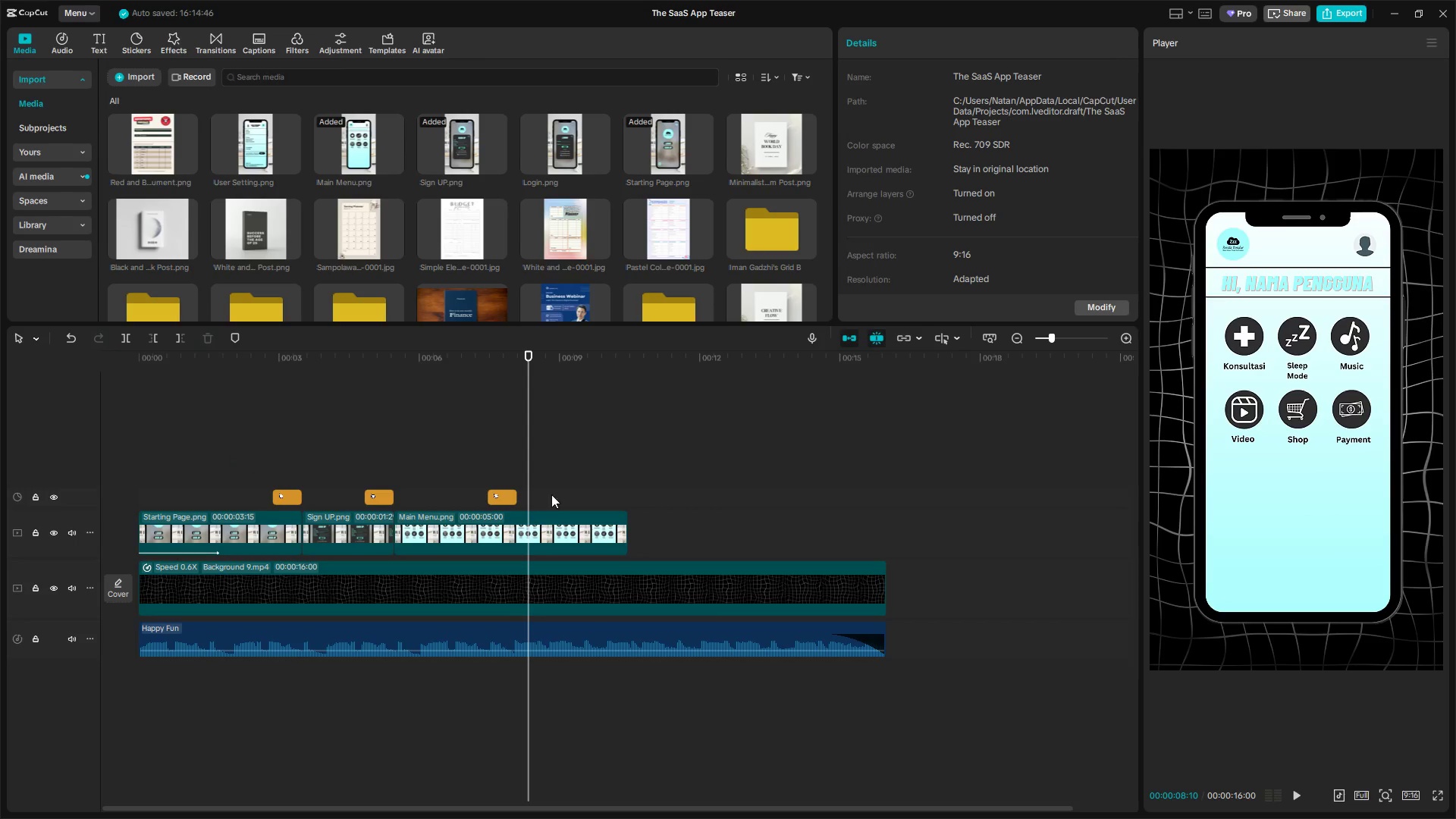 
left_click([519, 467])
 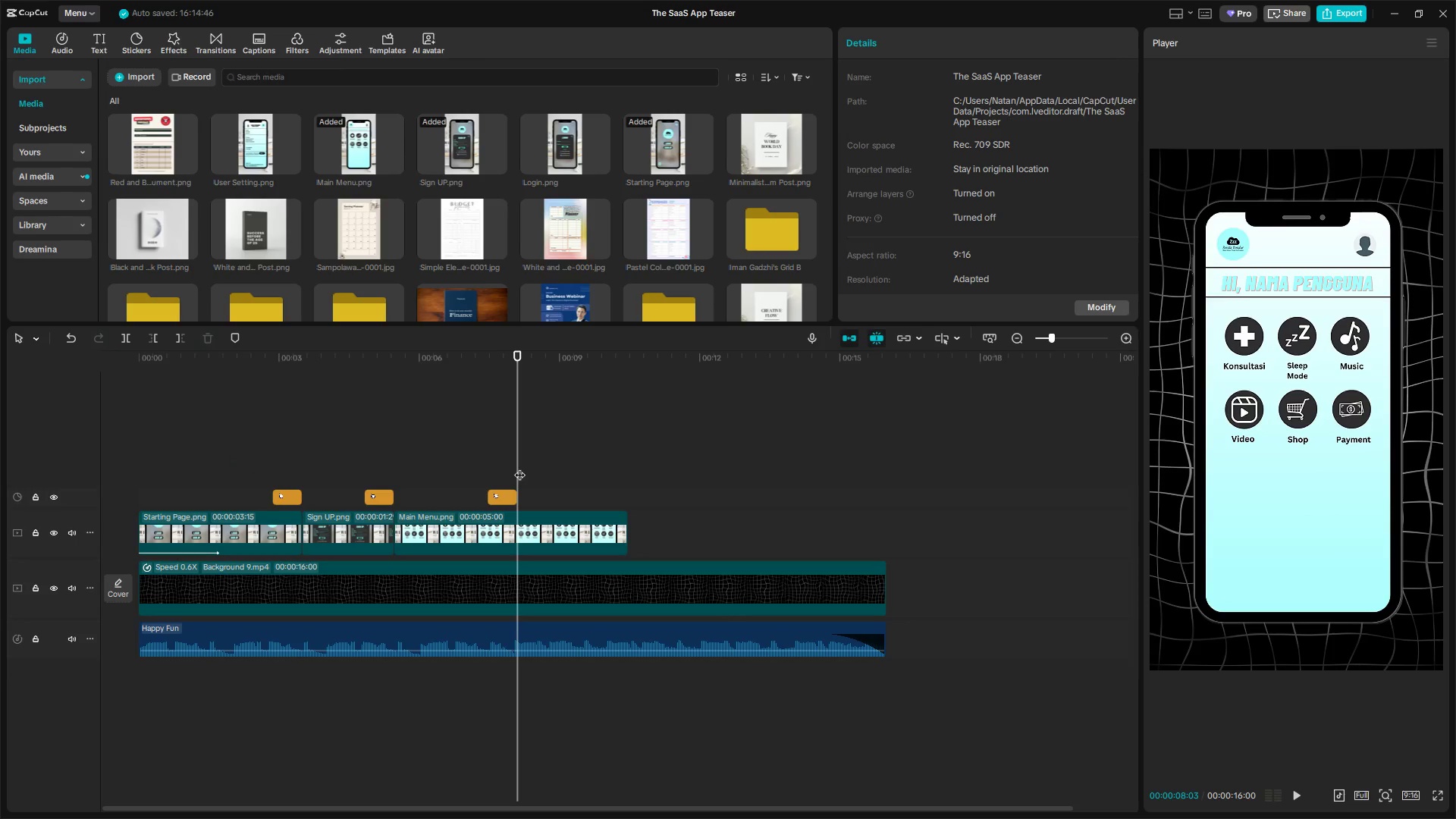 
left_click_drag(start_coordinate=[519, 467], to_coordinate=[497, 470])
 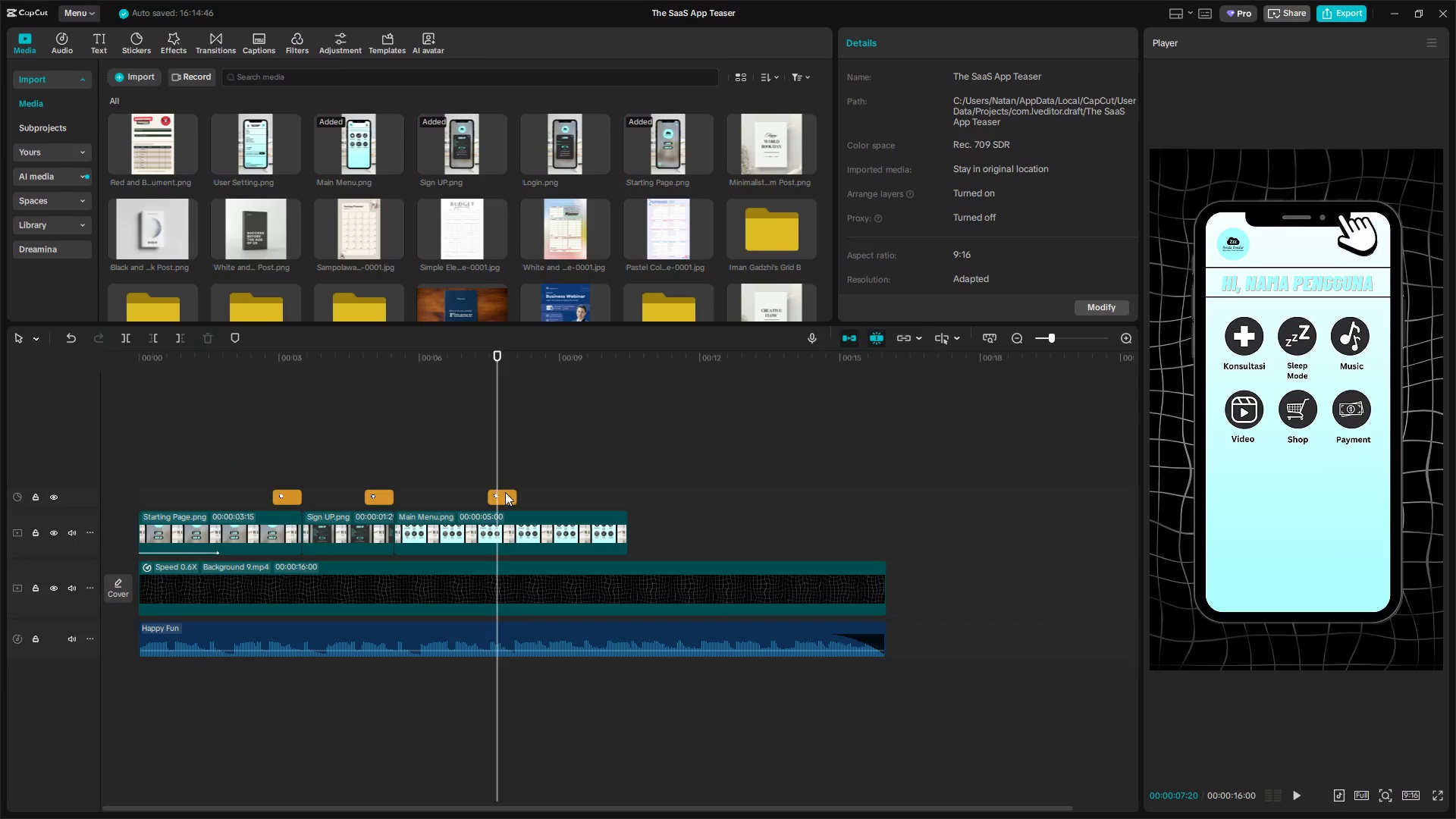 
triple_click([505, 494])
 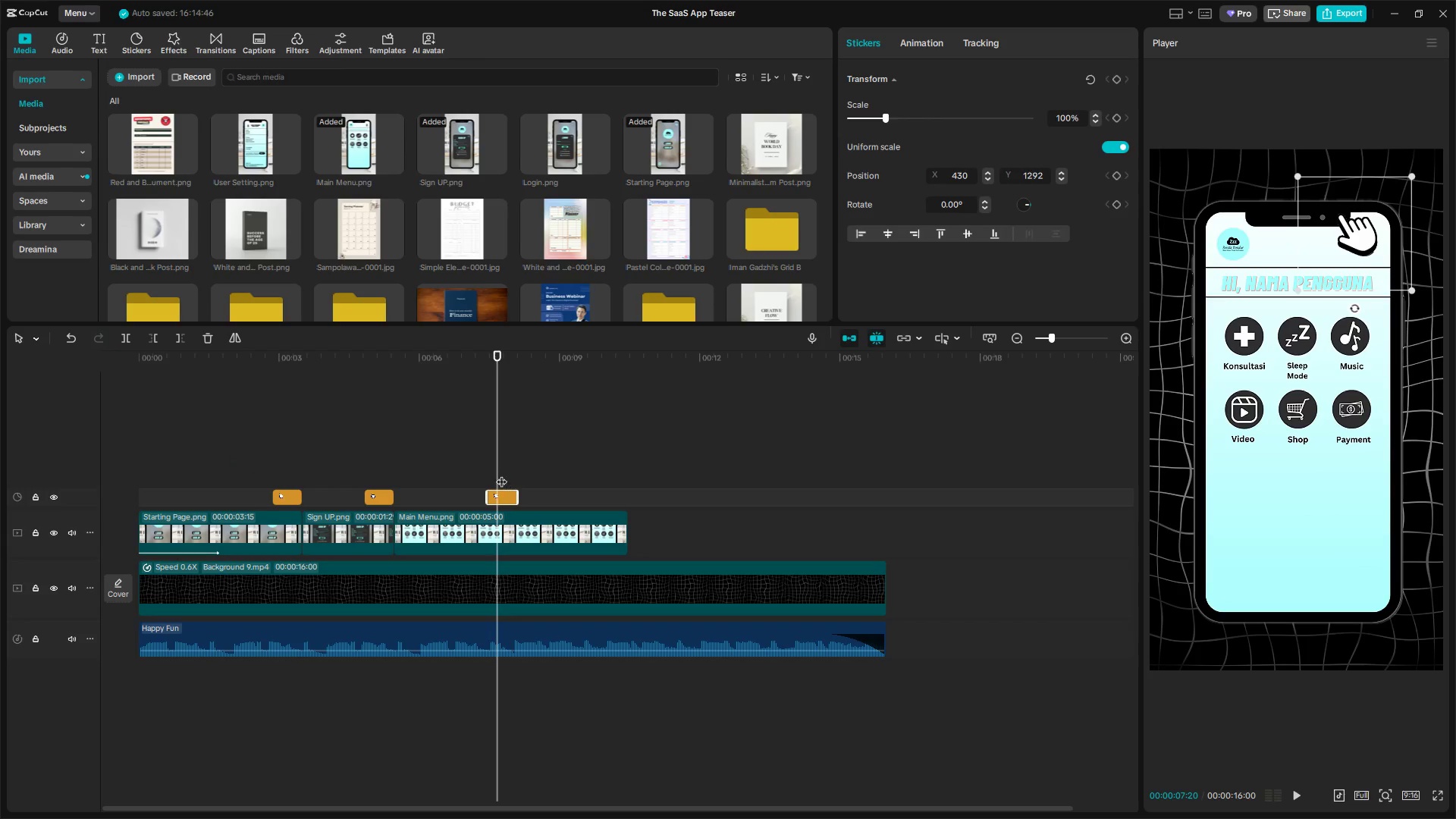 
left_click_drag(start_coordinate=[499, 472], to_coordinate=[513, 472])
 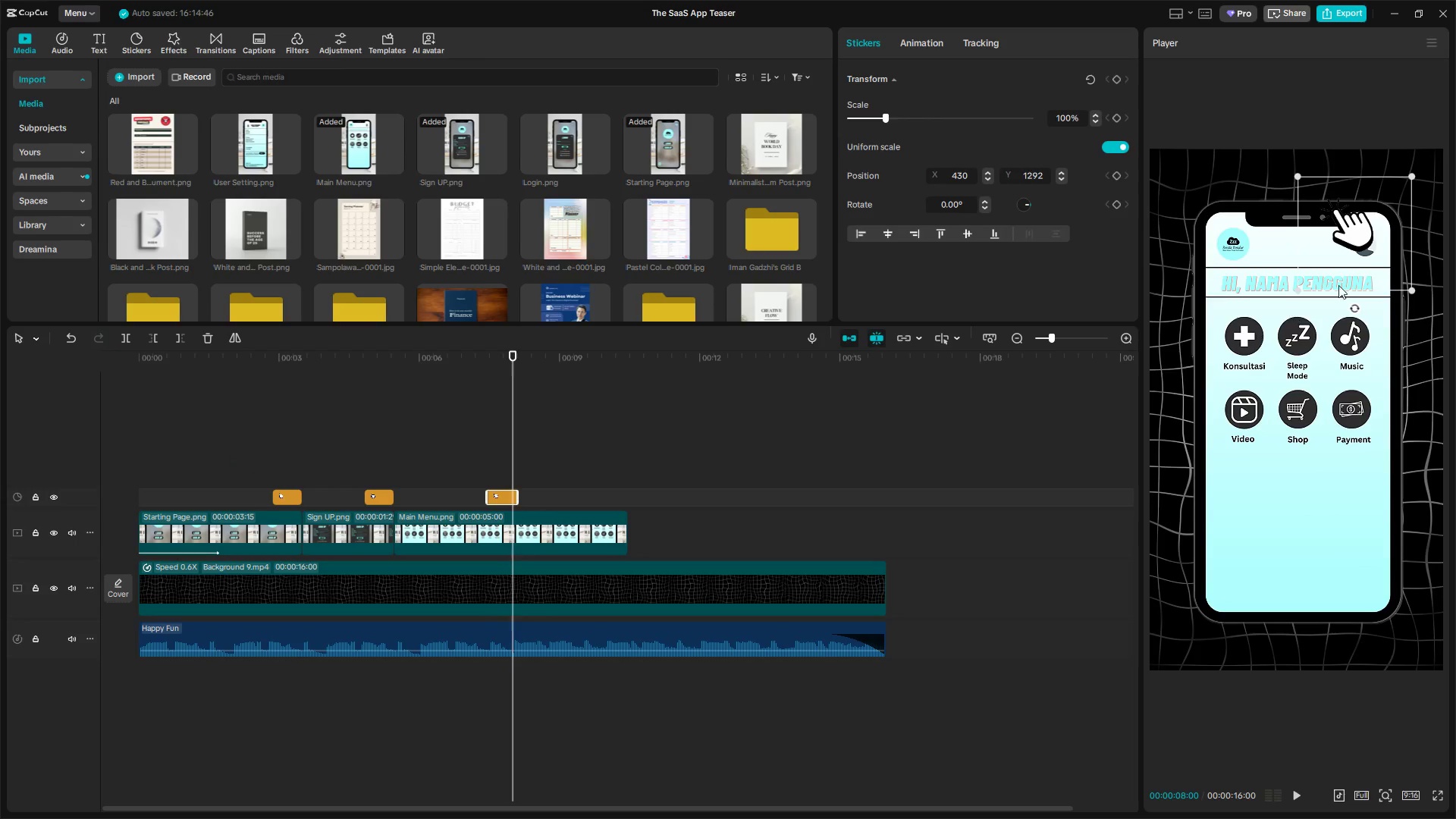 
left_click_drag(start_coordinate=[1358, 239], to_coordinate=[1389, 278])
 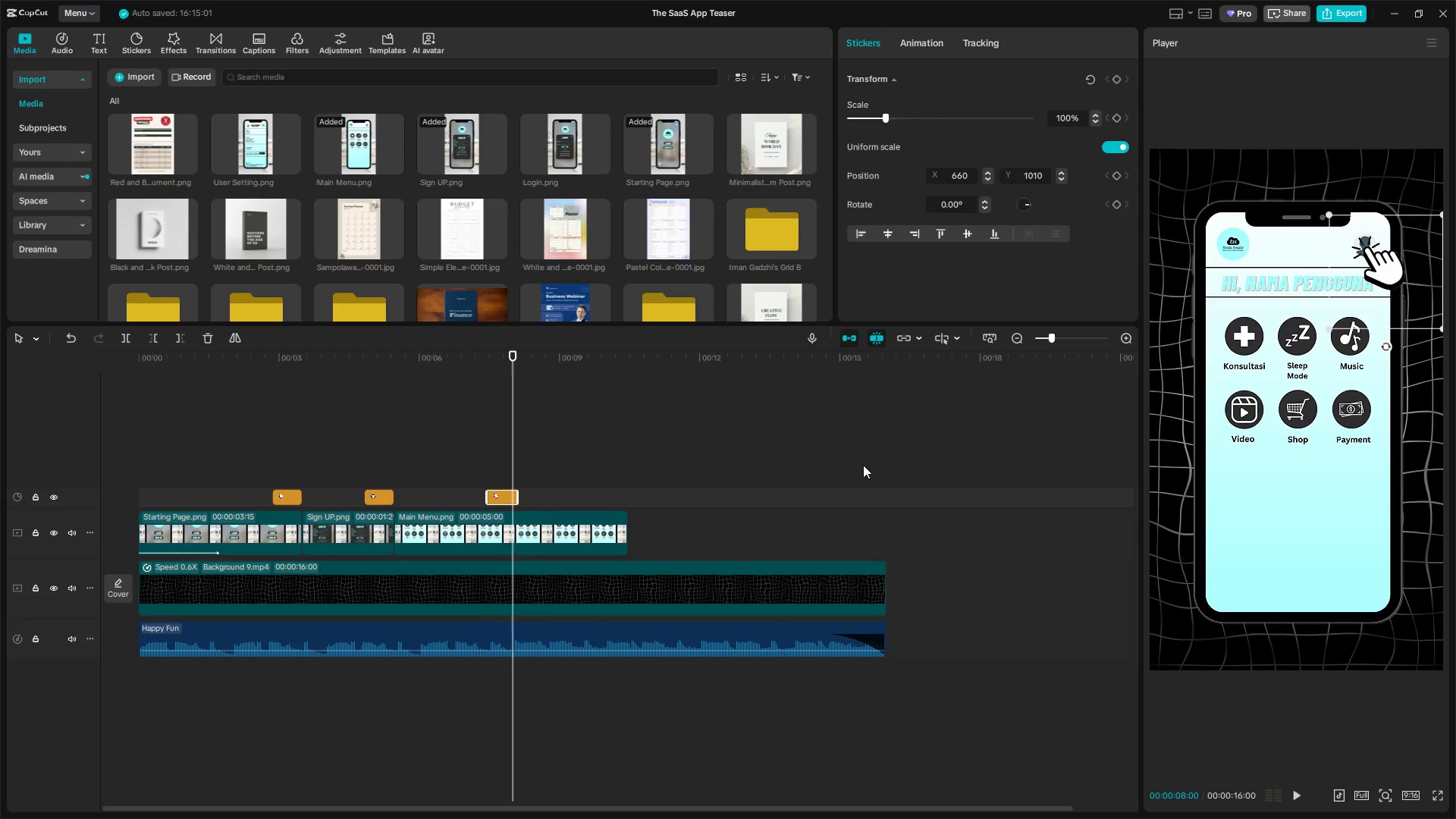 
key(Space)
 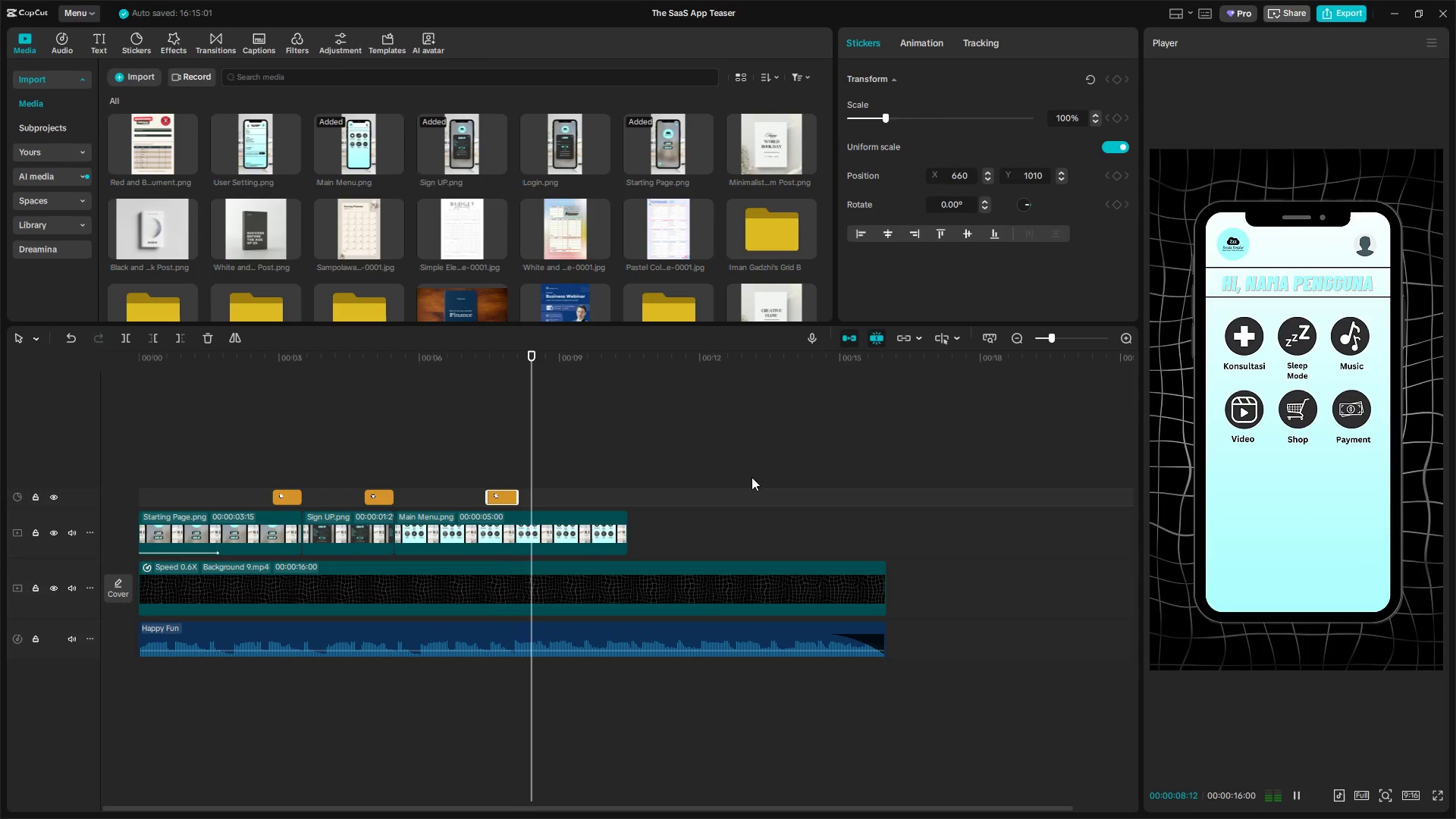 
key(Space)
 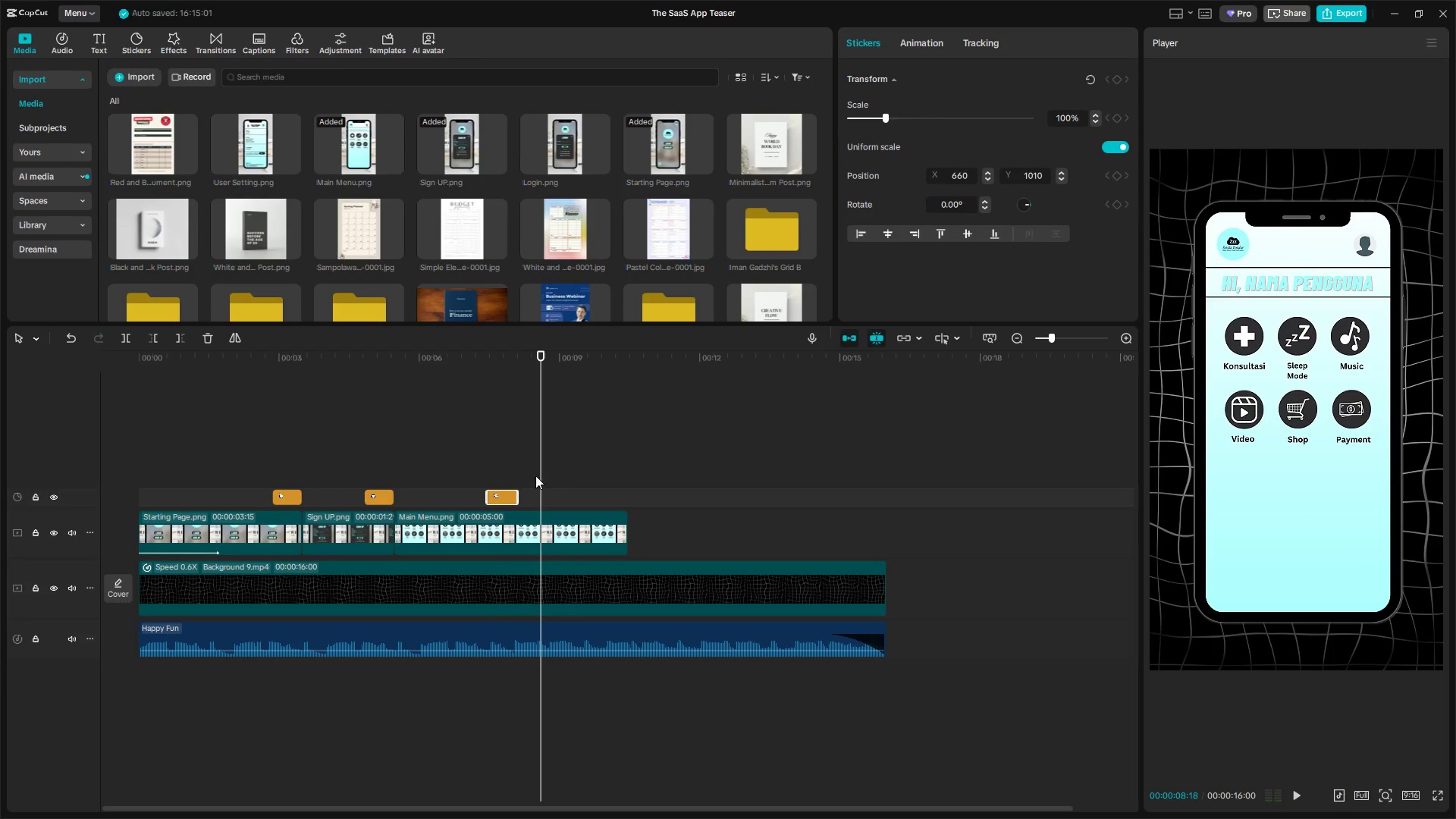 
left_click_drag(start_coordinate=[538, 474], to_coordinate=[519, 479])
 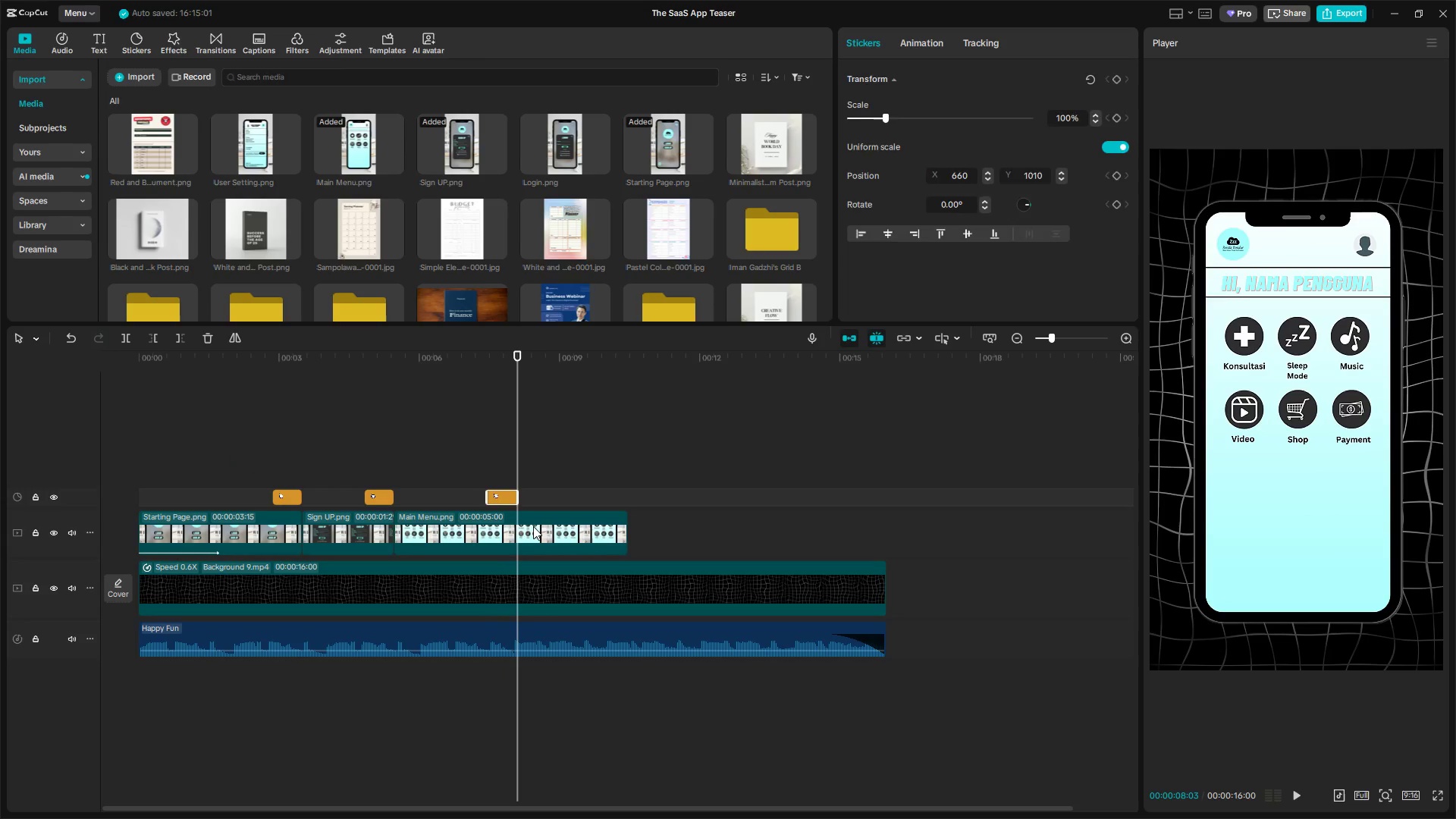 
key(W)
 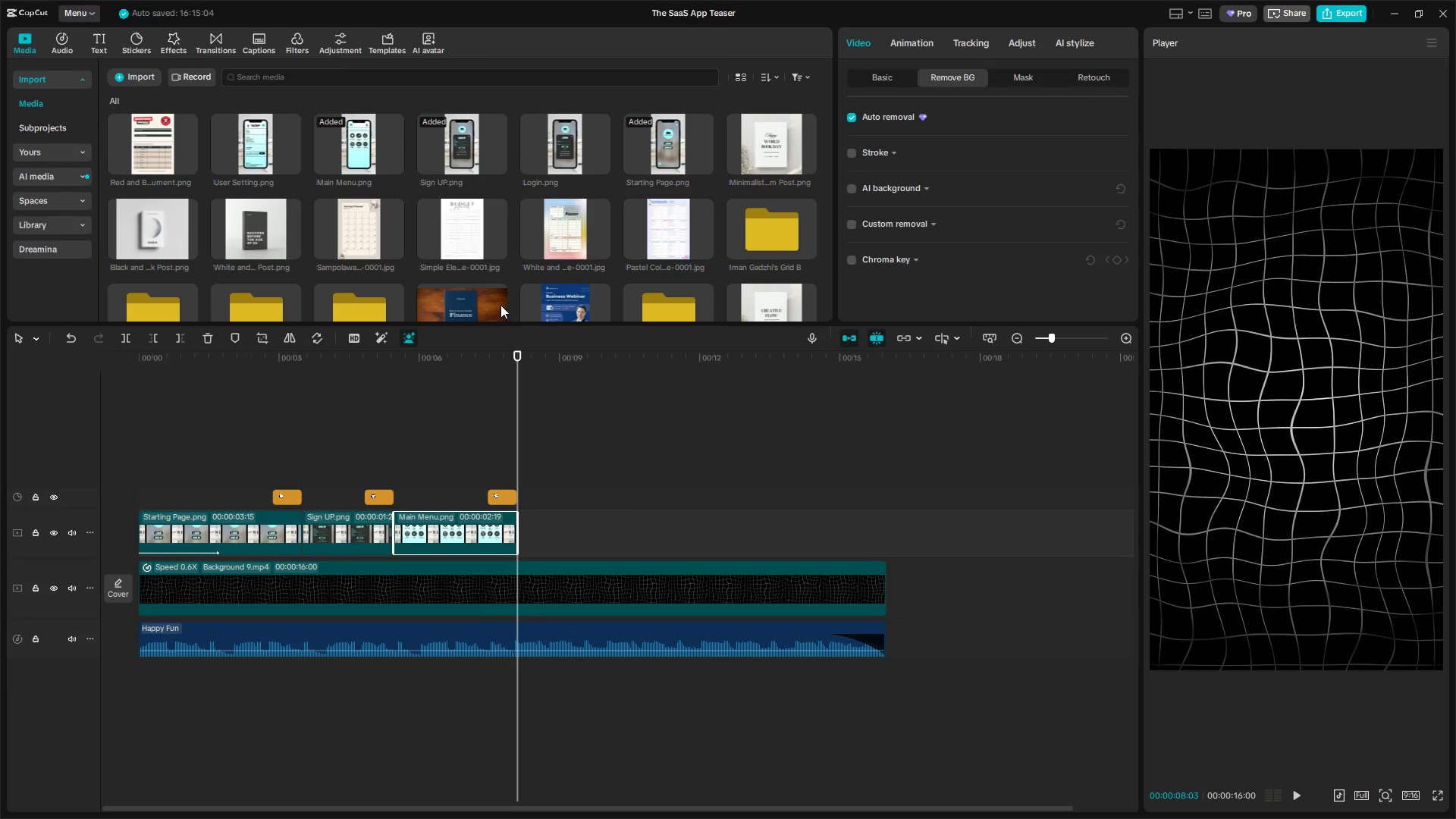 
left_click_drag(start_coordinate=[247, 143], to_coordinate=[522, 527])
 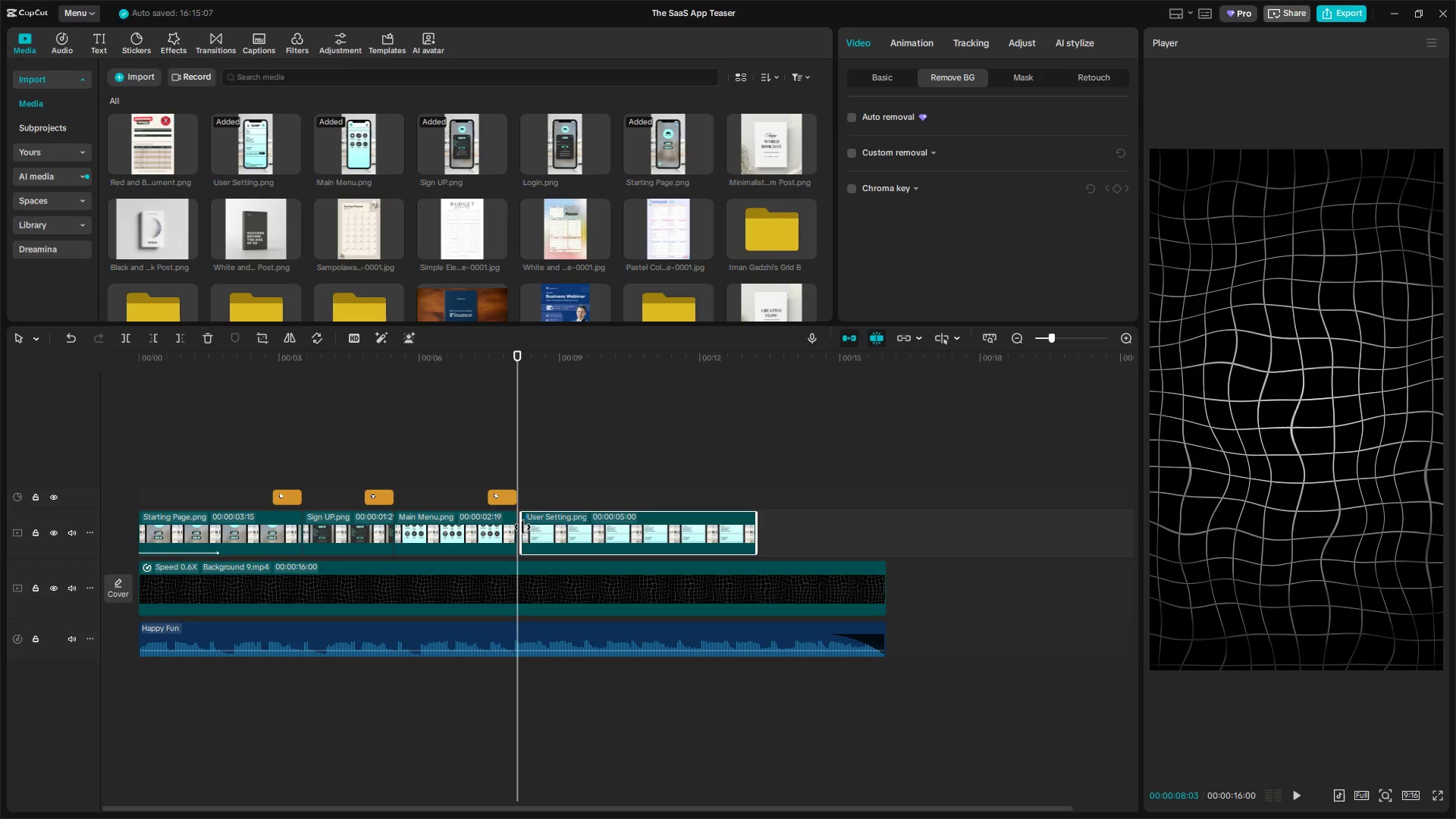 
left_click_drag(start_coordinate=[526, 530], to_coordinate=[519, 532])
 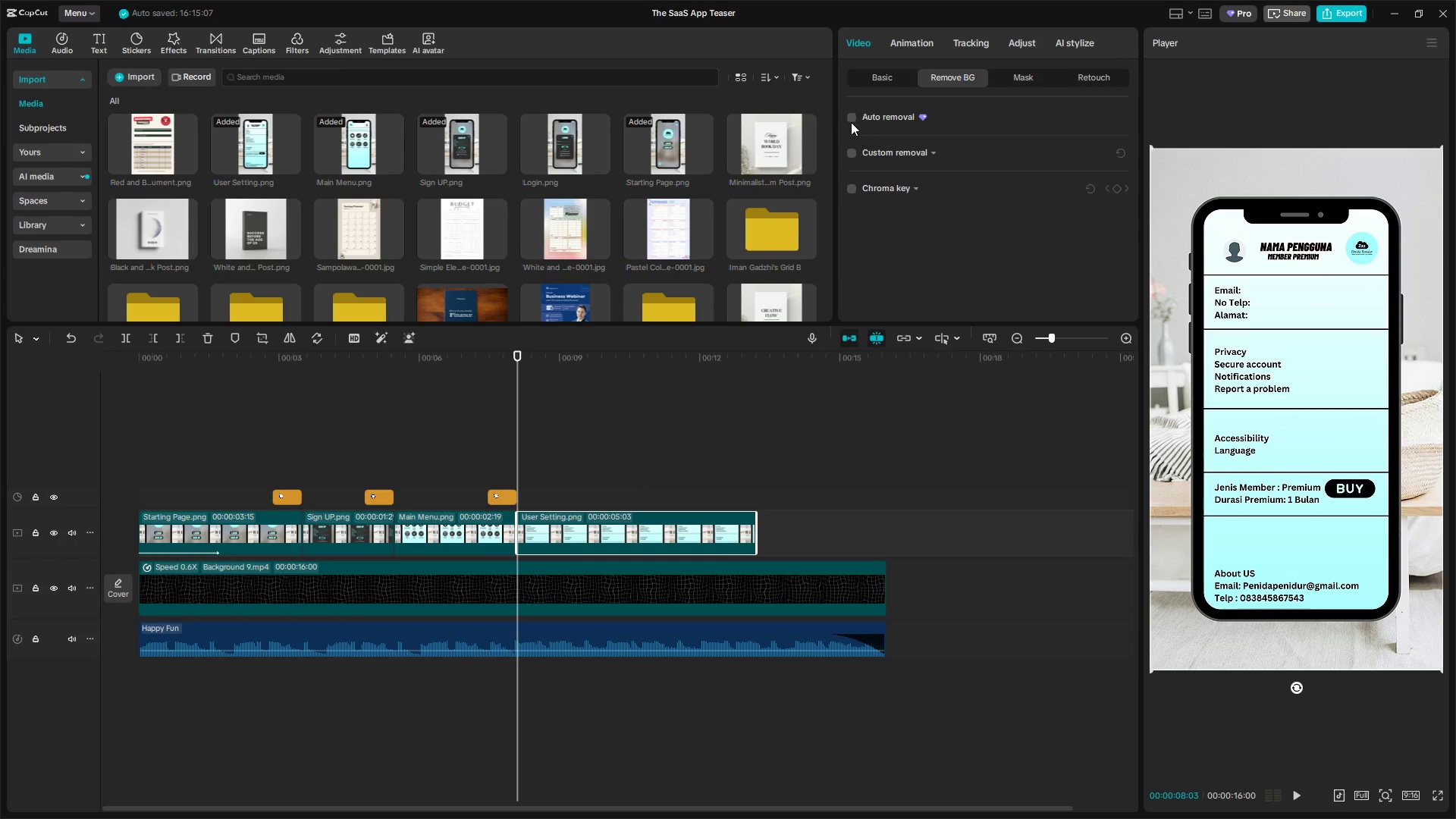 
double_click([850, 114])
 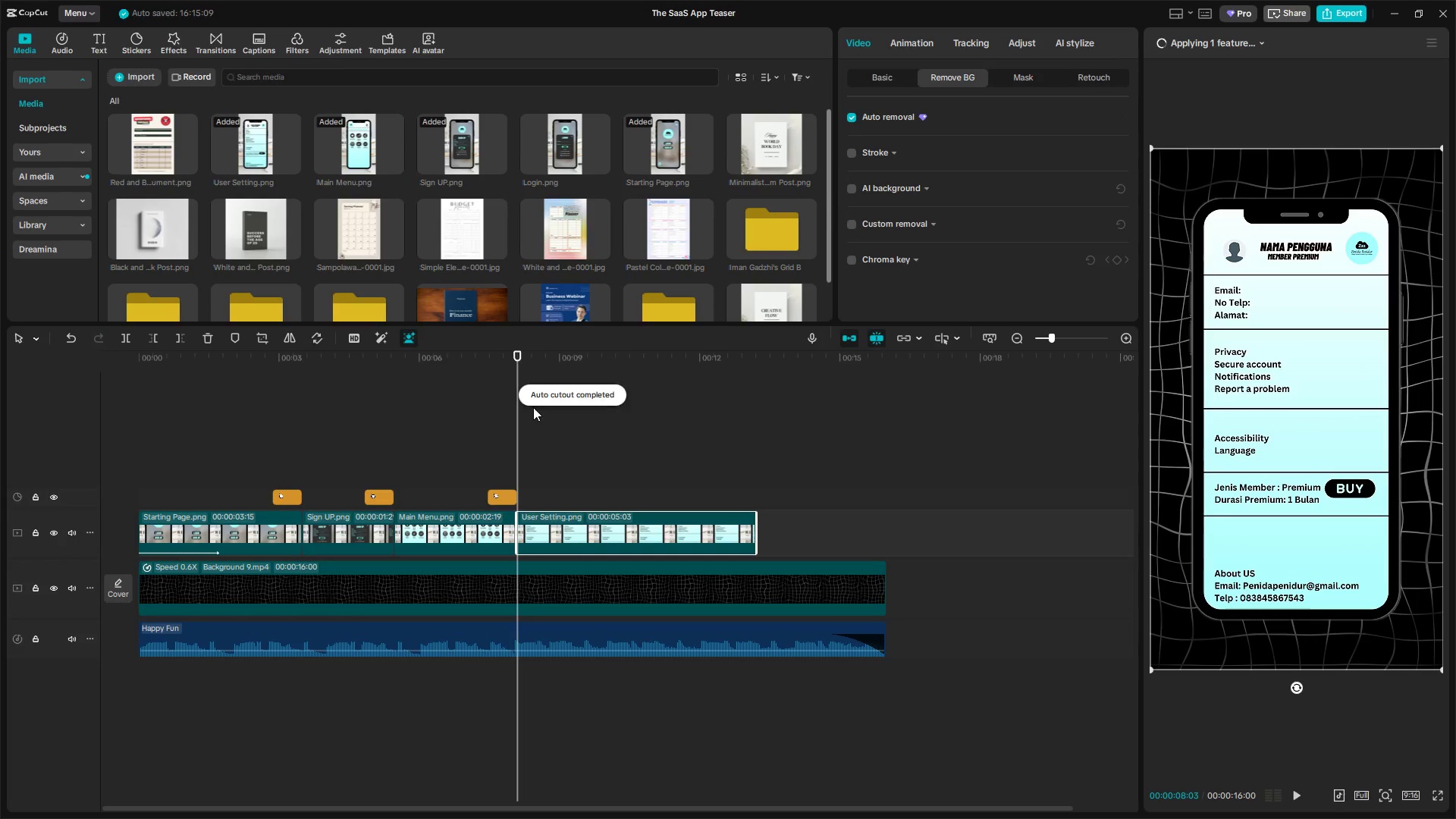 
left_click([406, 442])
 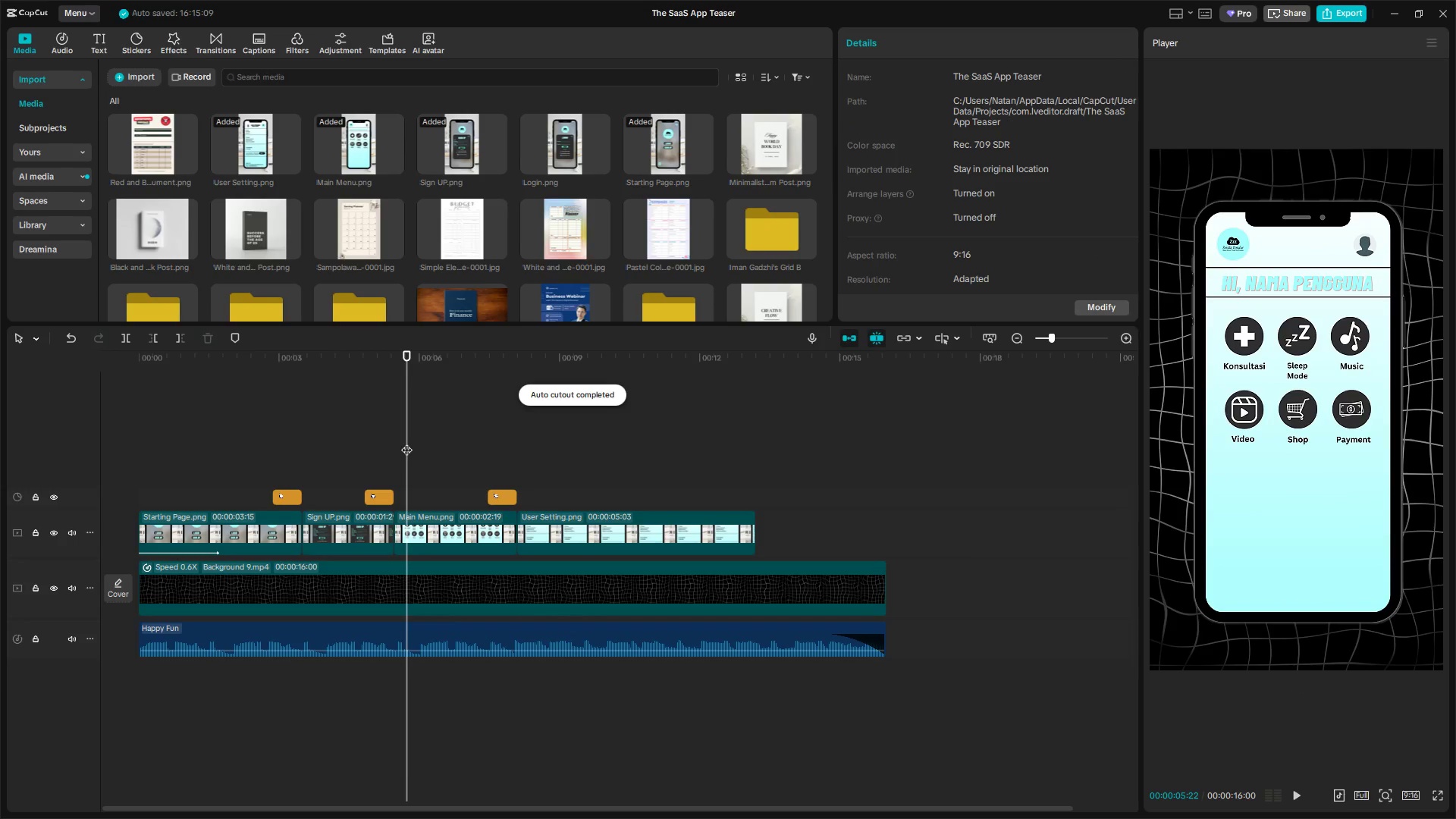 
key(Space)
 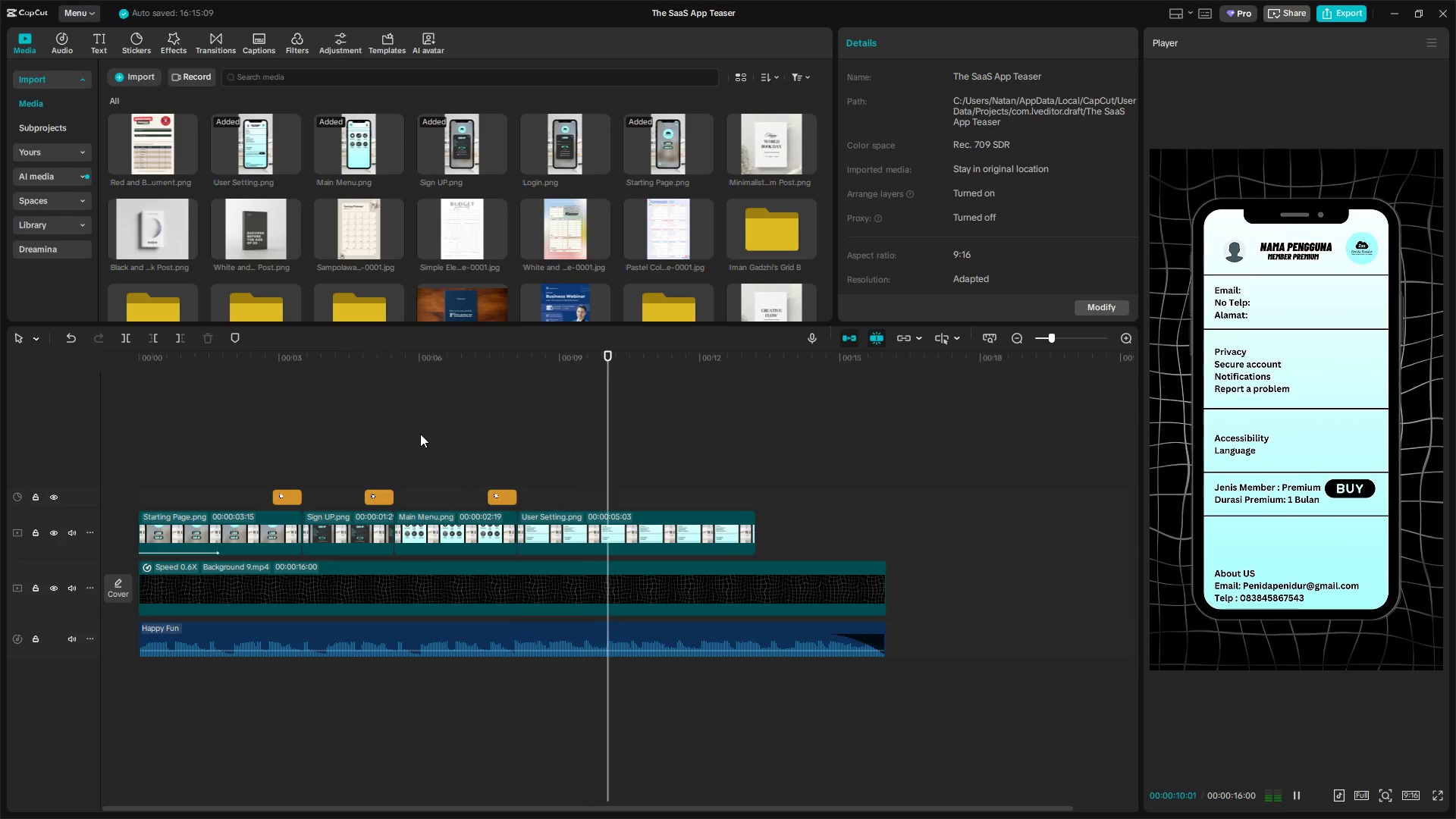 
wait(5.83)
 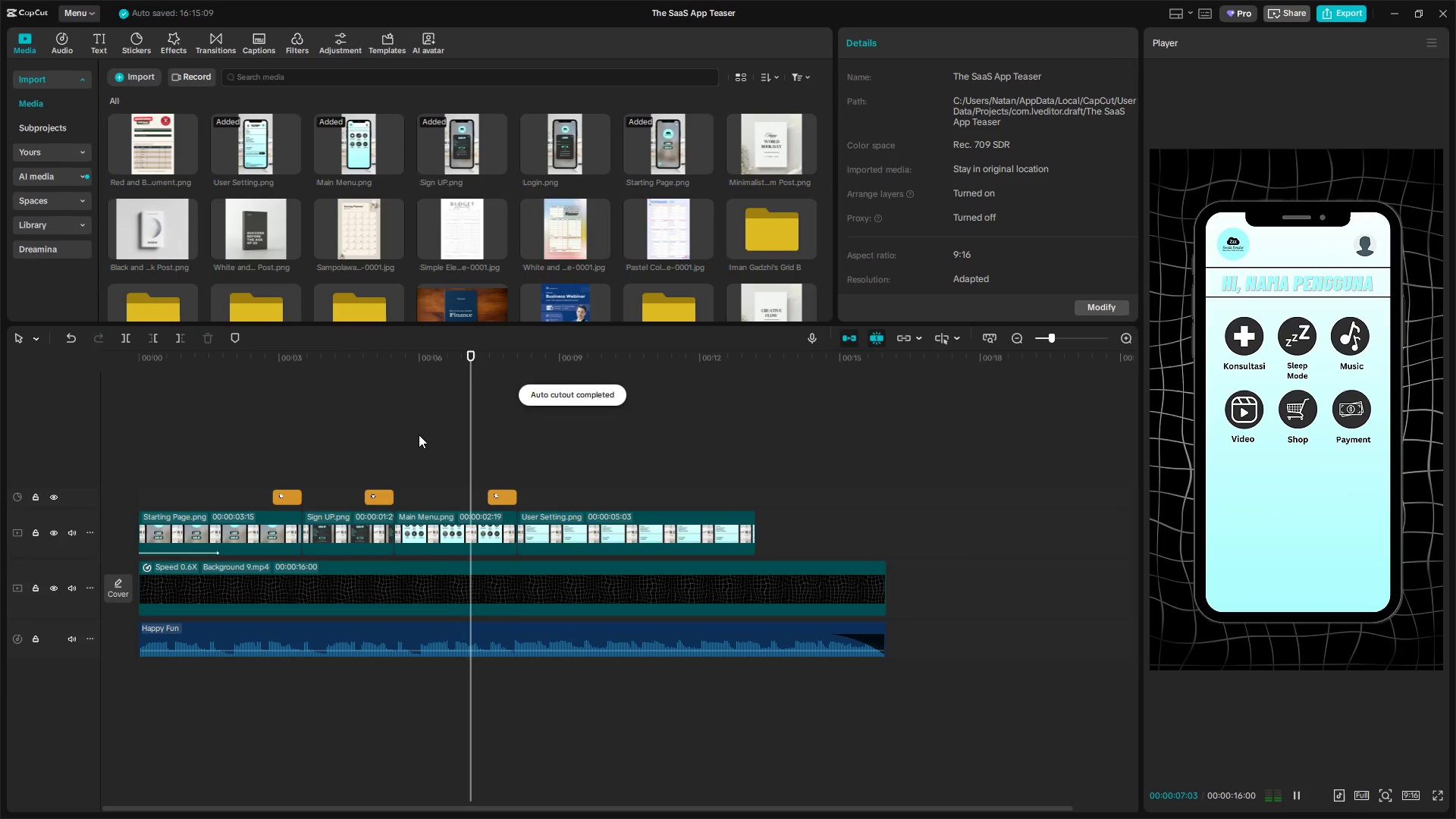 
double_click([669, 488])
 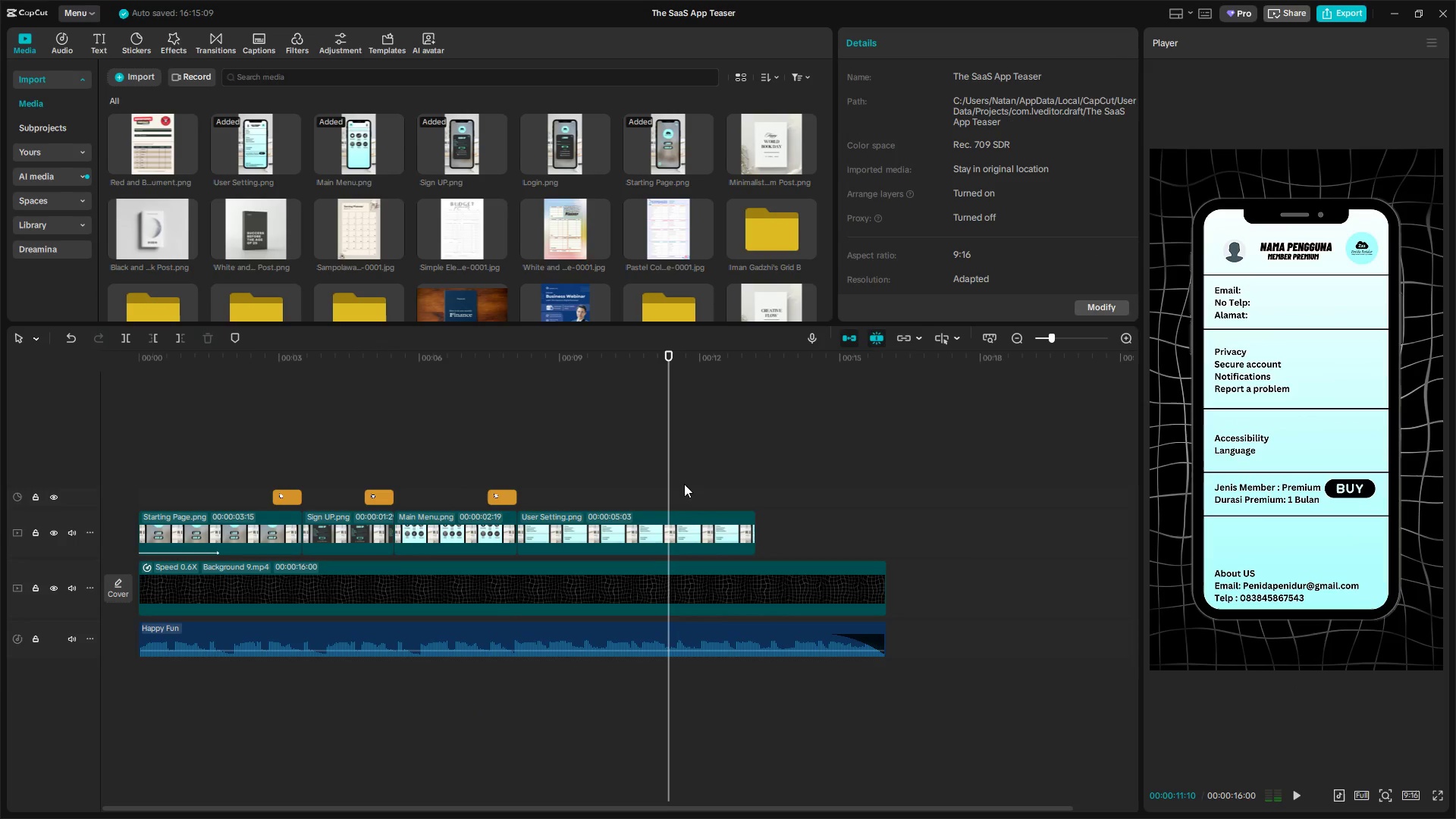 
left_click_drag(start_coordinate=[673, 483], to_coordinate=[600, 488])
 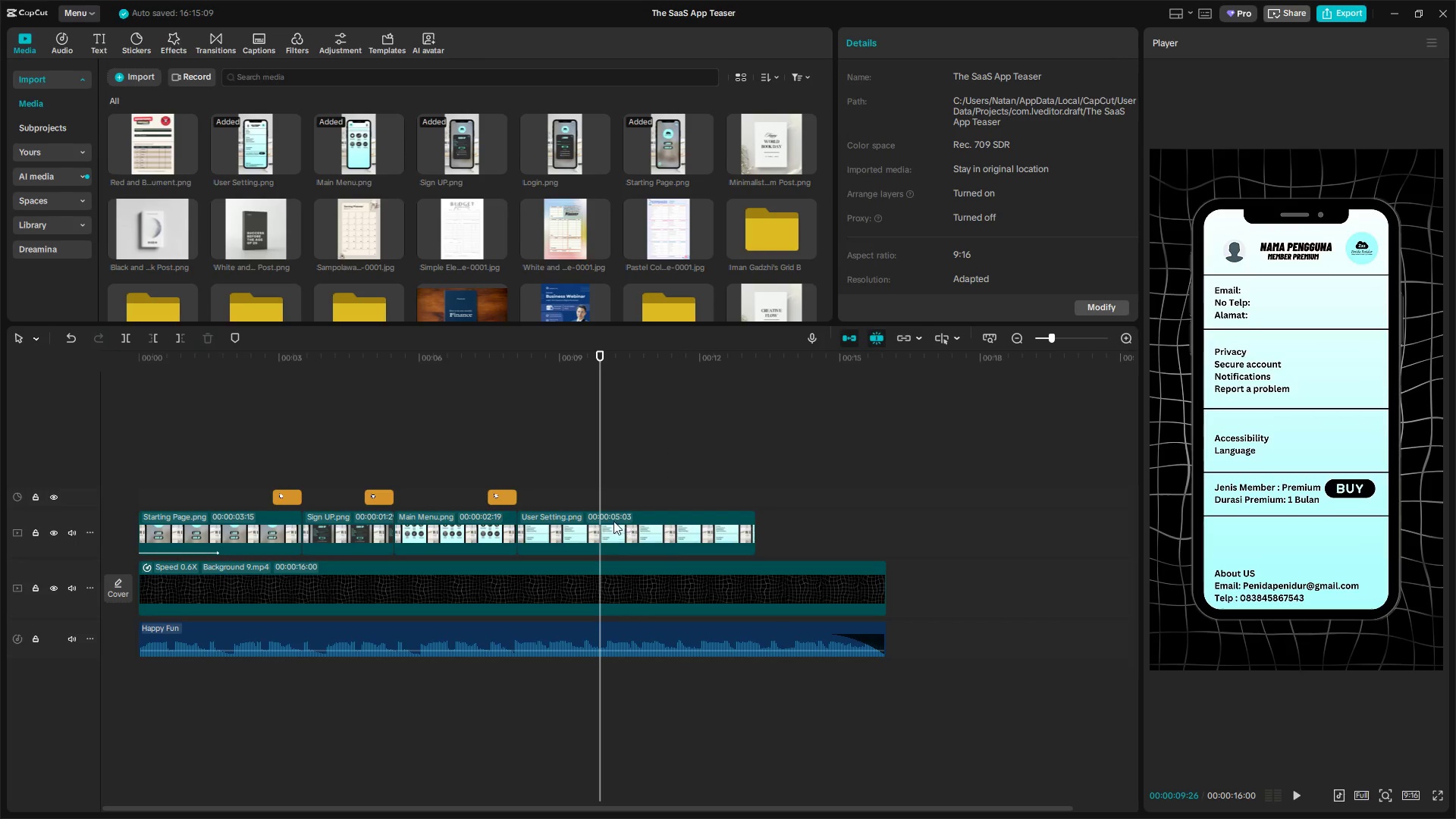 
left_click([610, 518])
 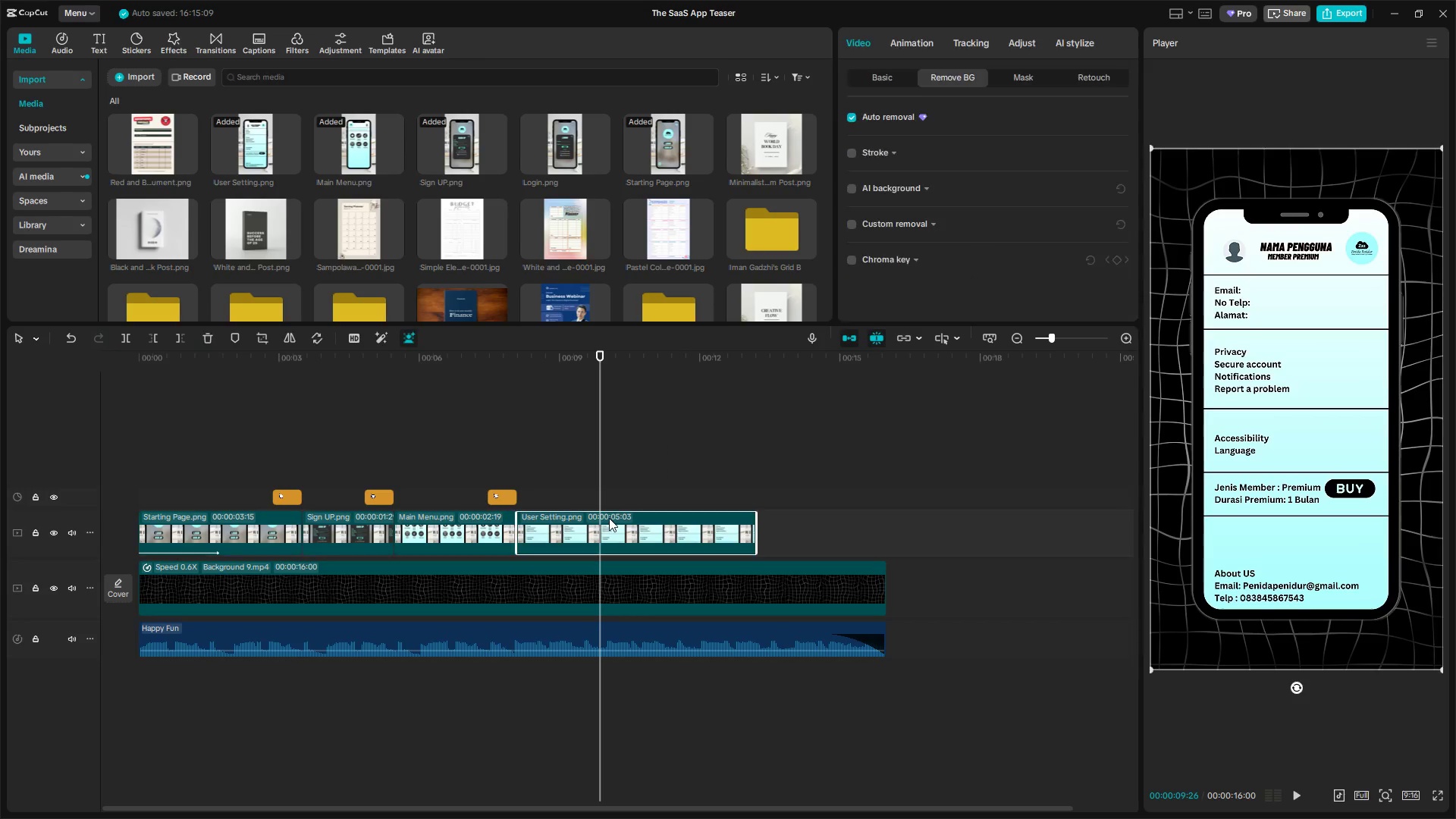 
key(W)
 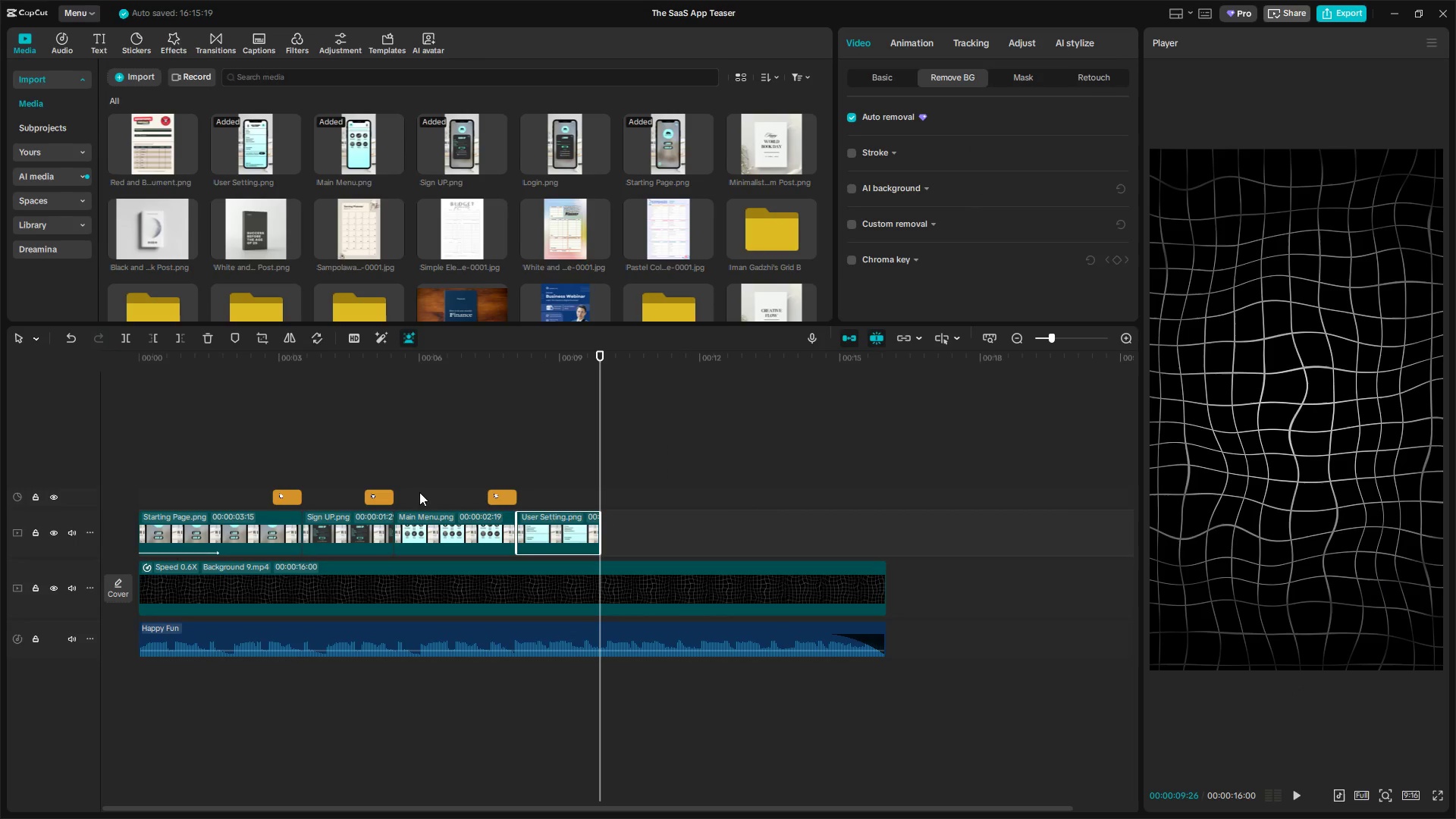 
left_click([255, 454])
 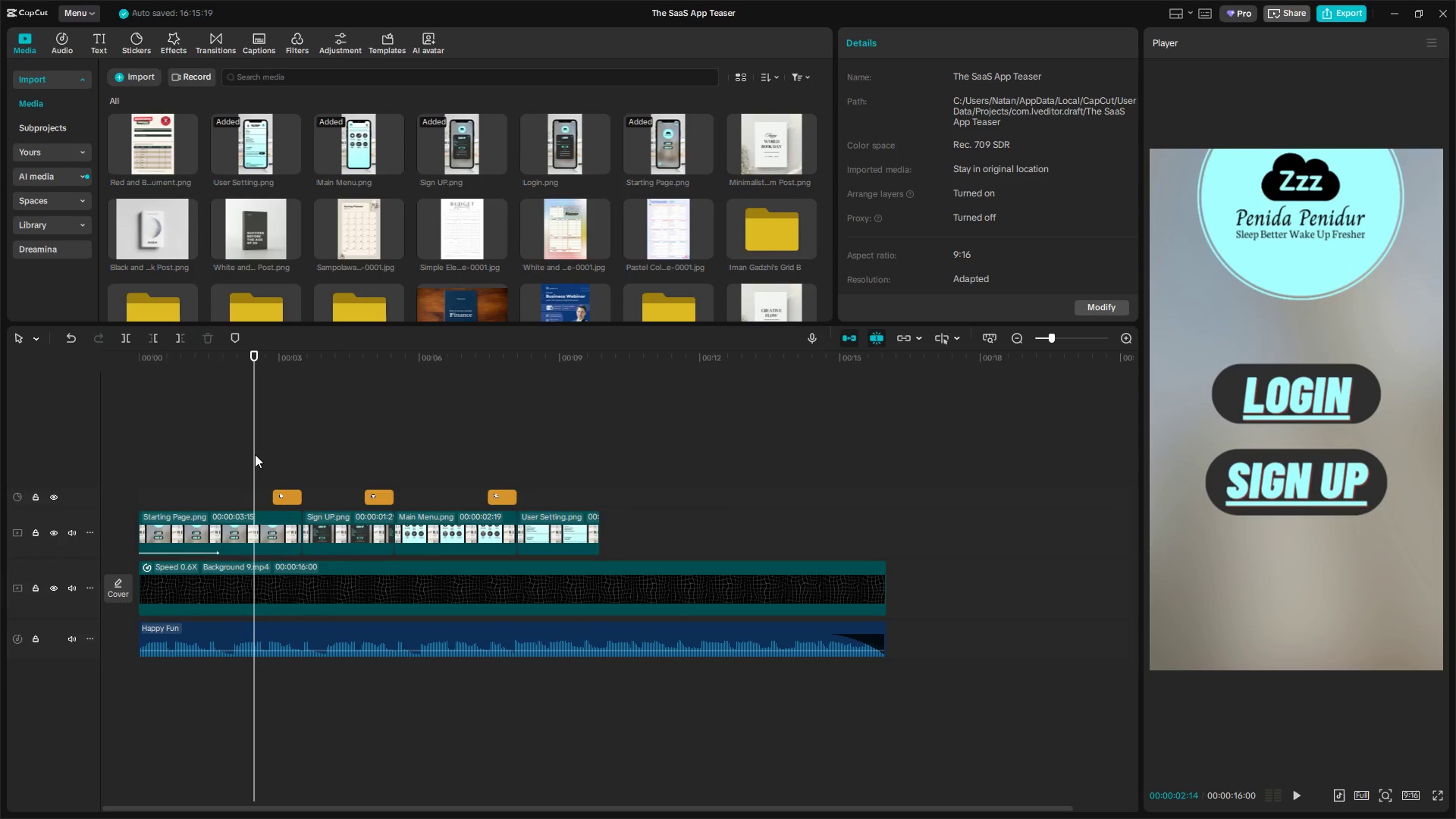 
left_click_drag(start_coordinate=[253, 454], to_coordinate=[11, 458])
 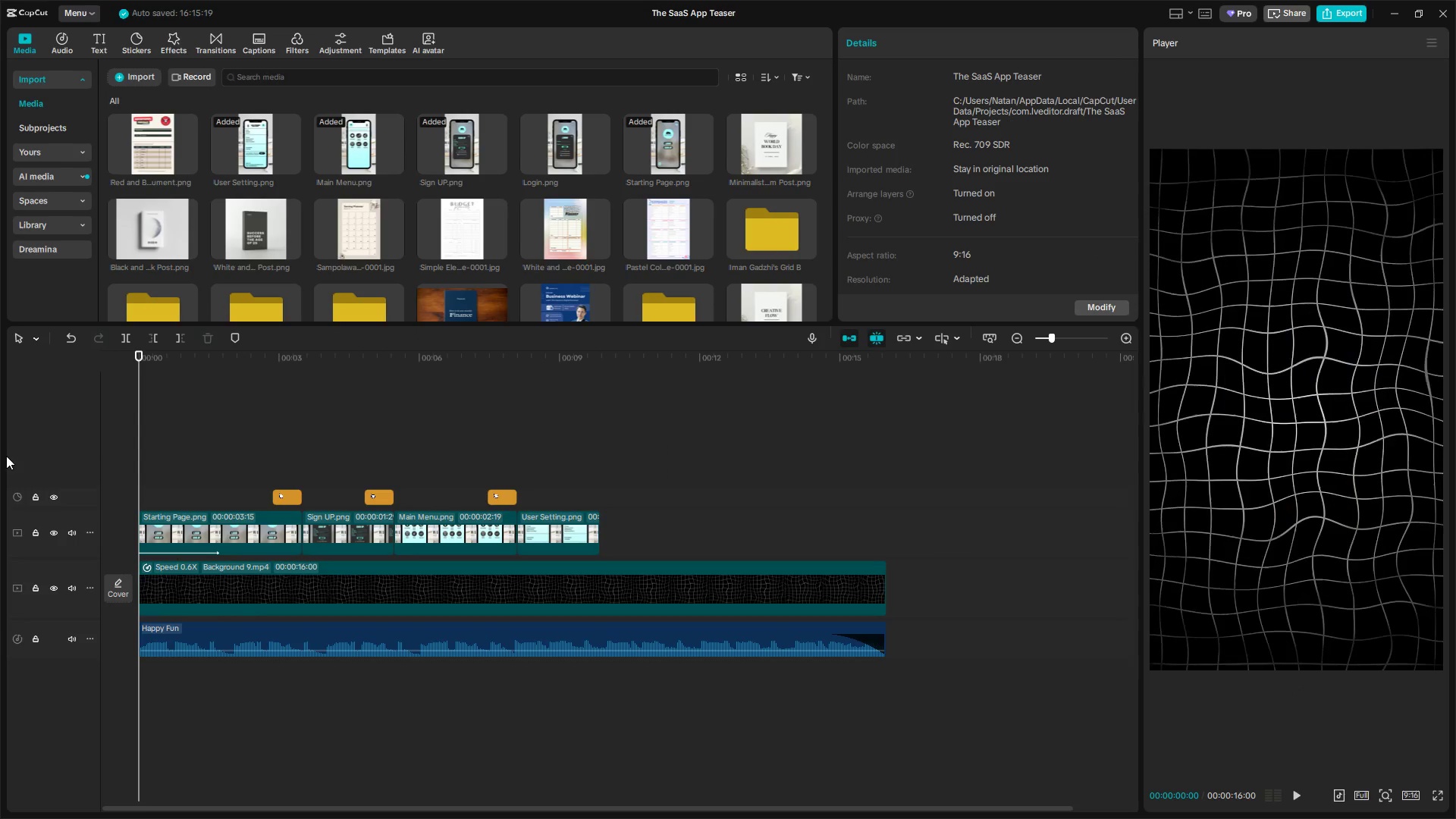 
key(Space)
 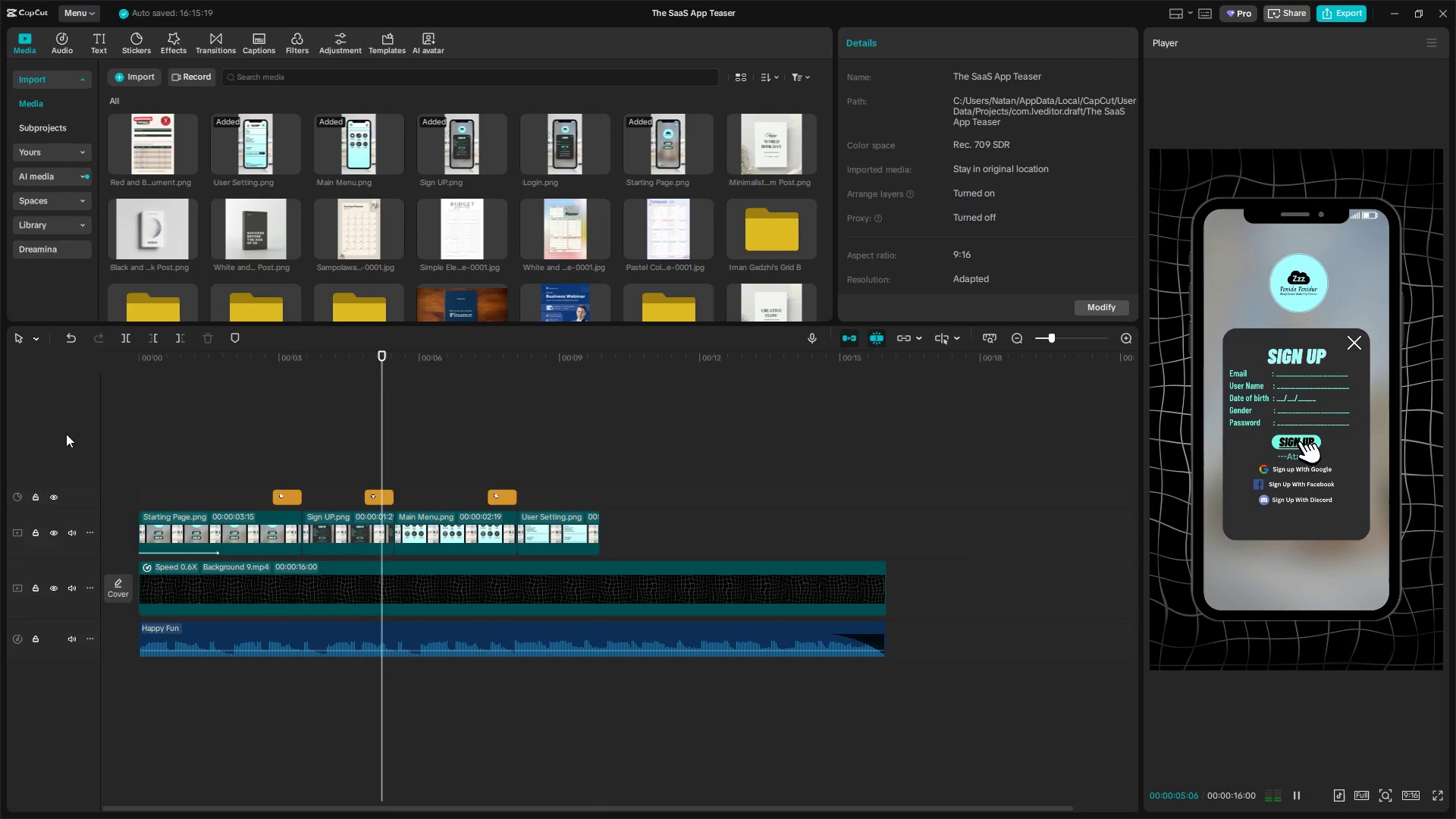 
wait(10.25)
 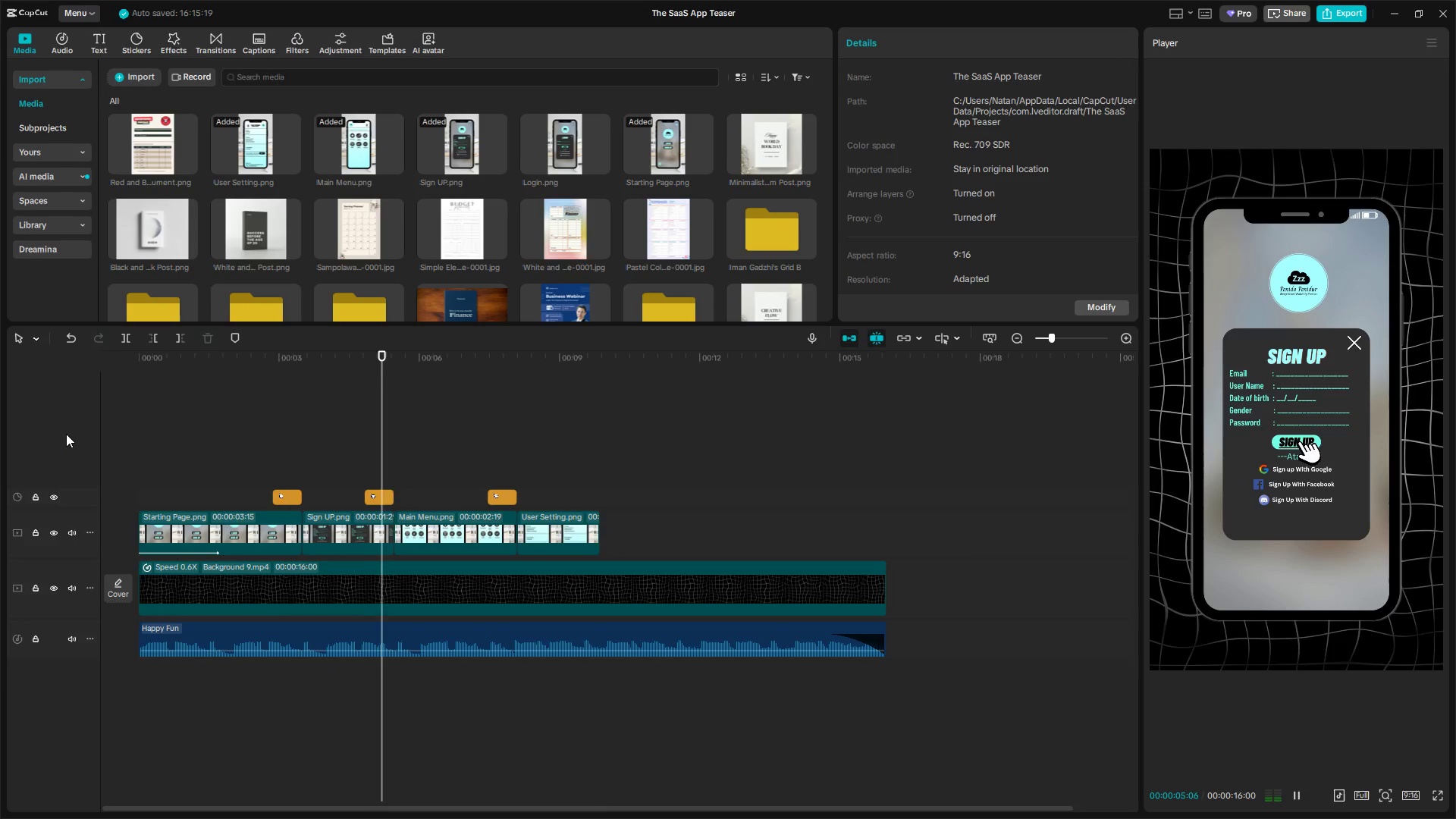 
key(Space)
 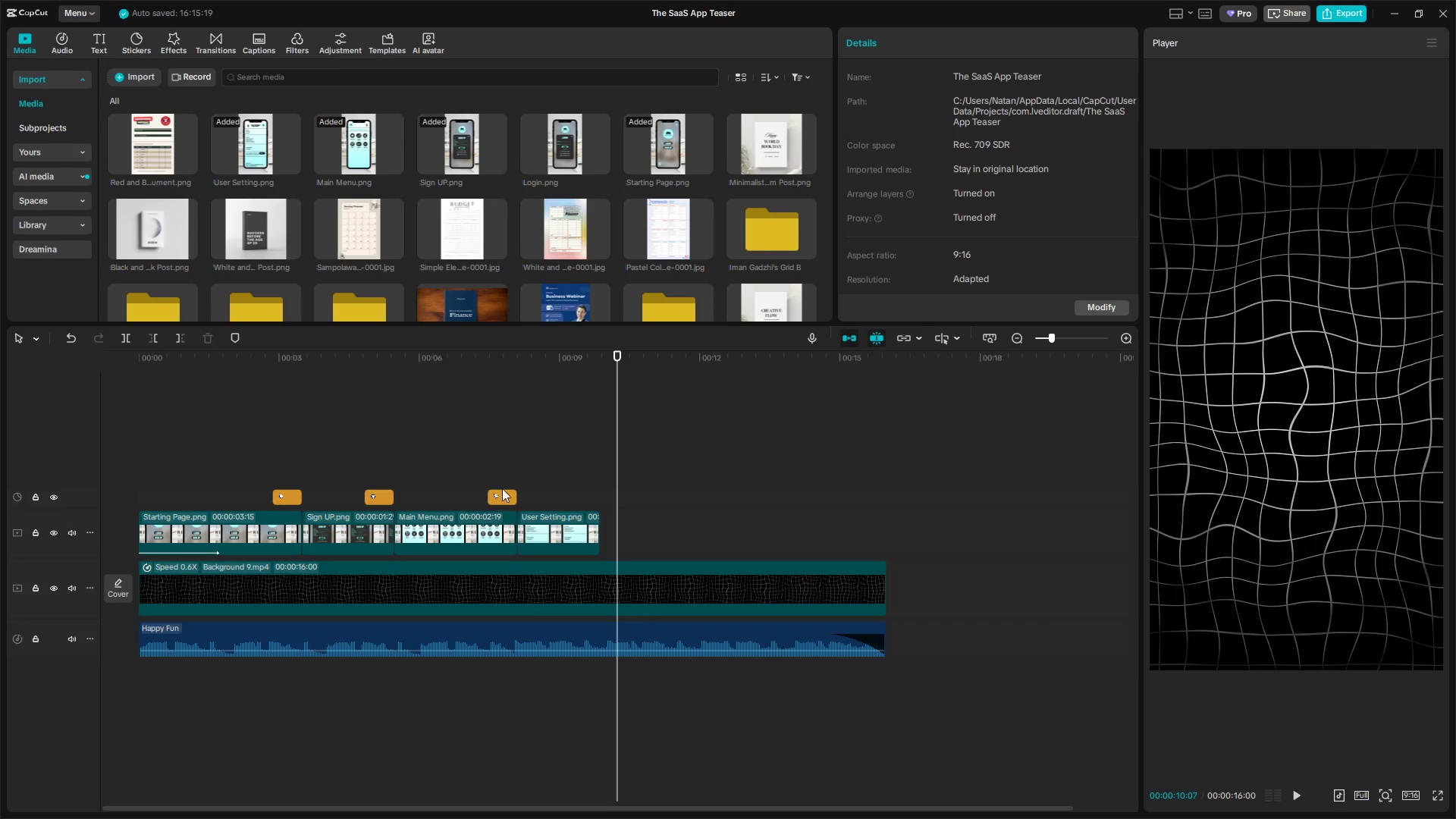 
left_click([602, 469])
 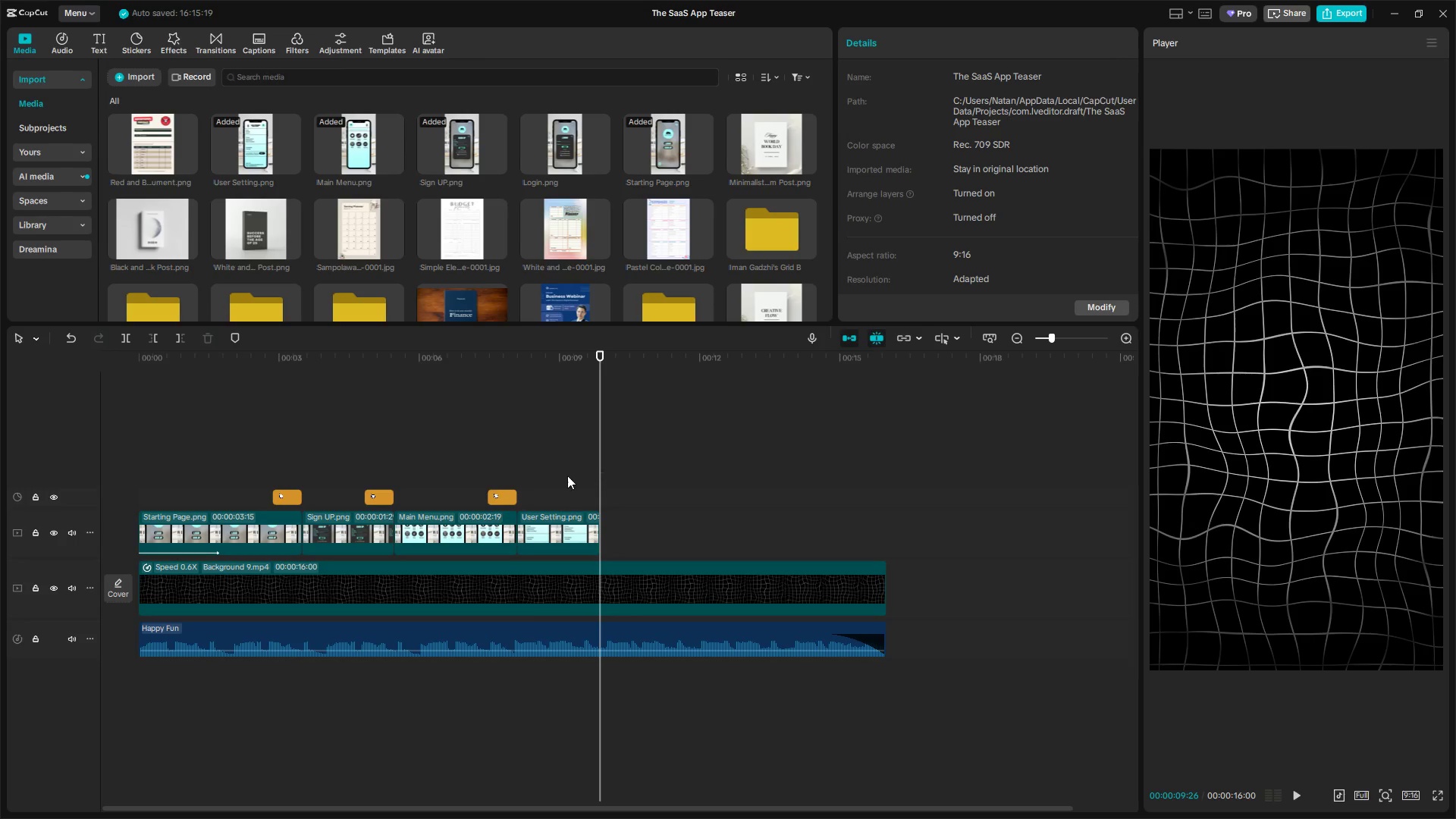 
left_click([363, 457])
 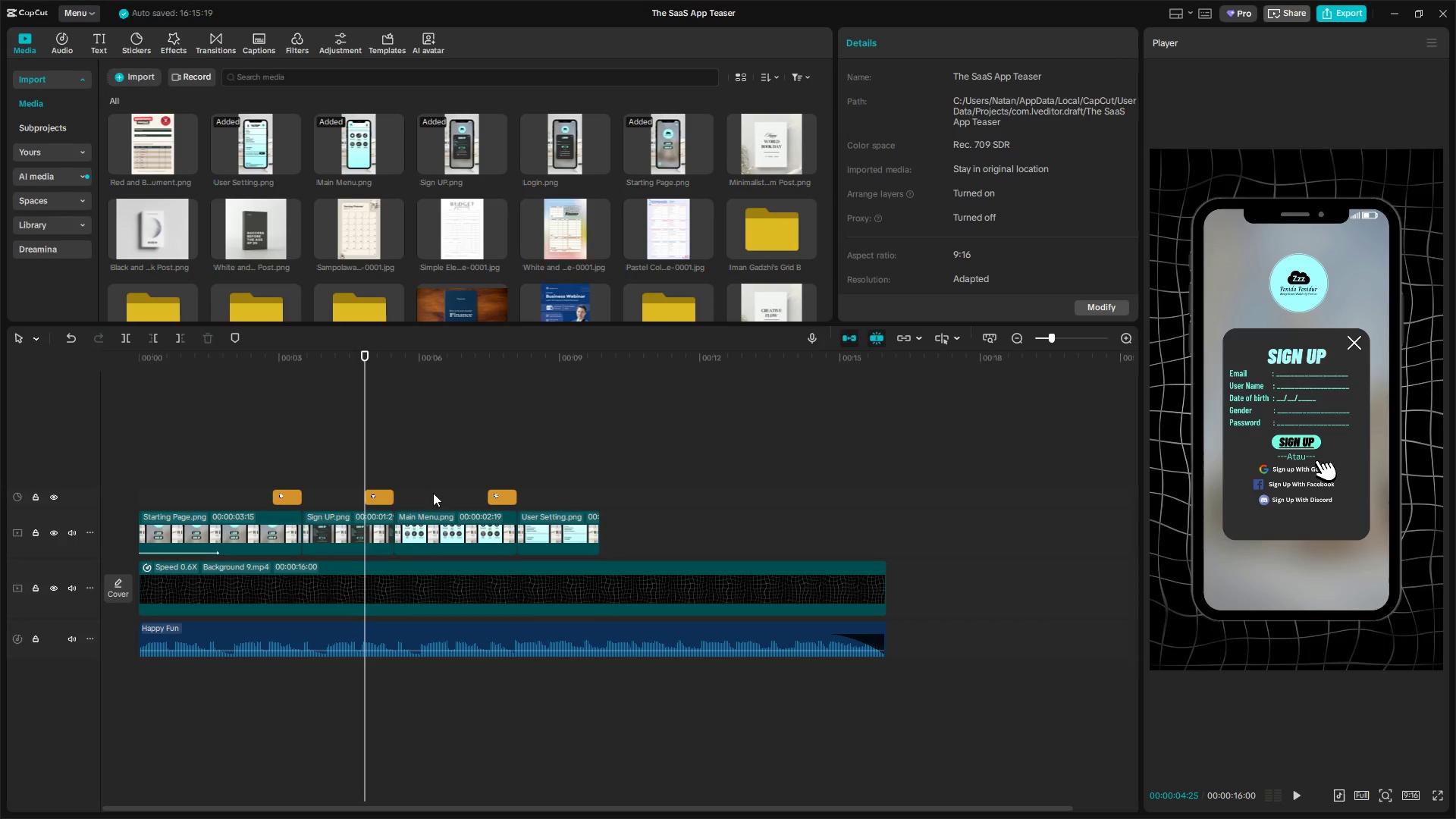 
hold_key(key=ControlLeft, duration=0.52)
 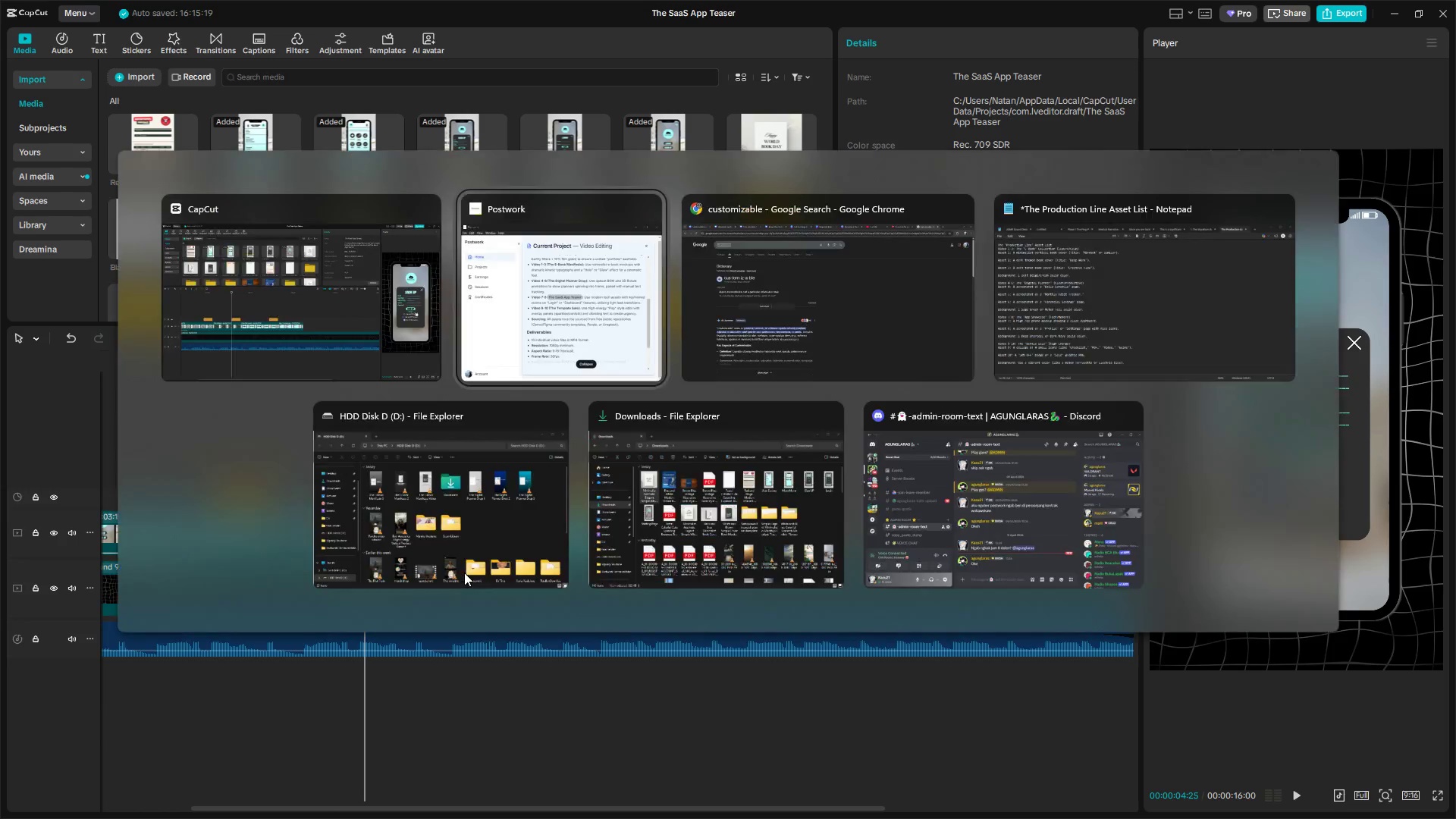 
key(Alt+Tab)
 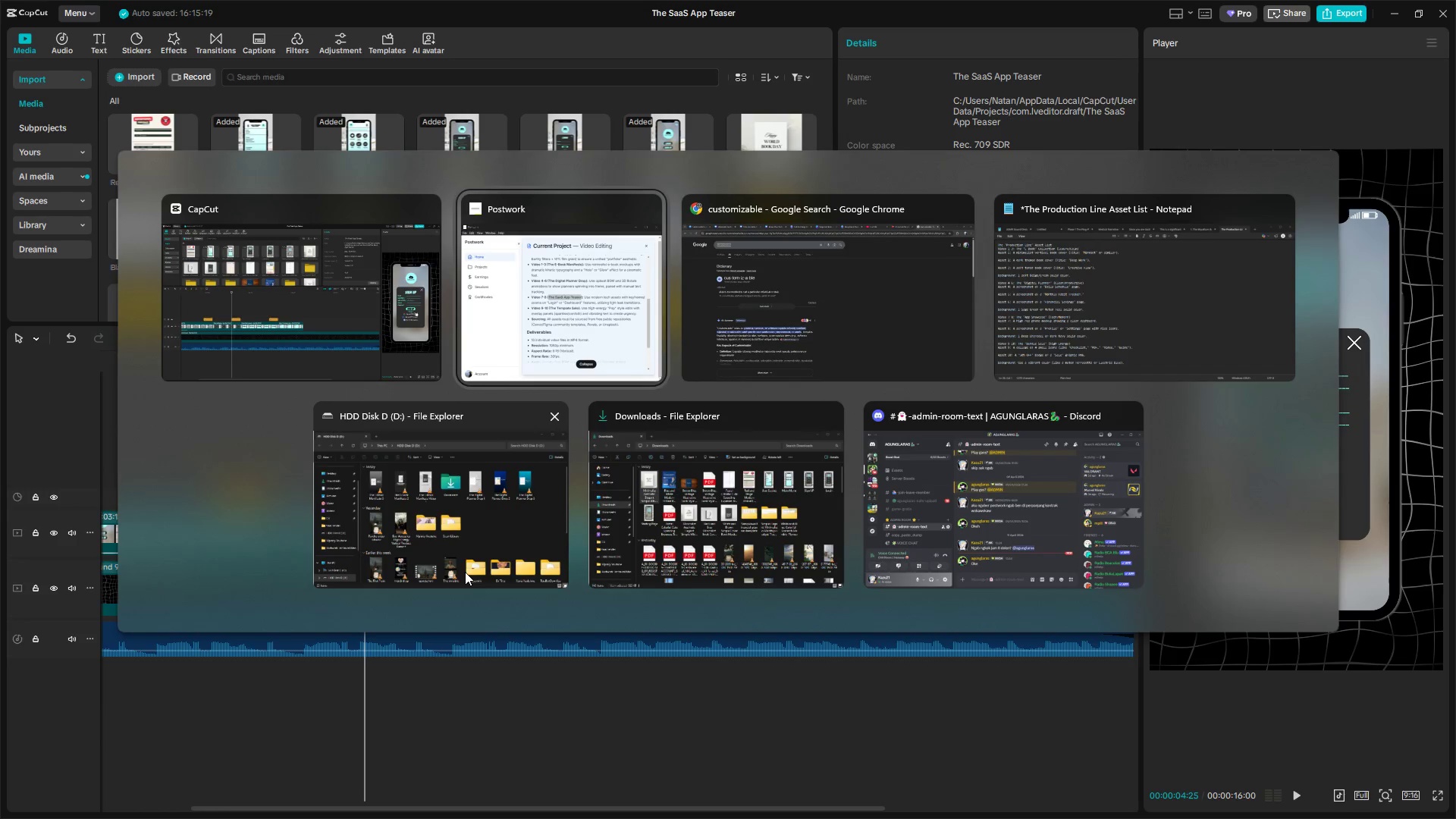 
scroll: coordinate [463, 578], scroll_direction: up, amount: 9.0
 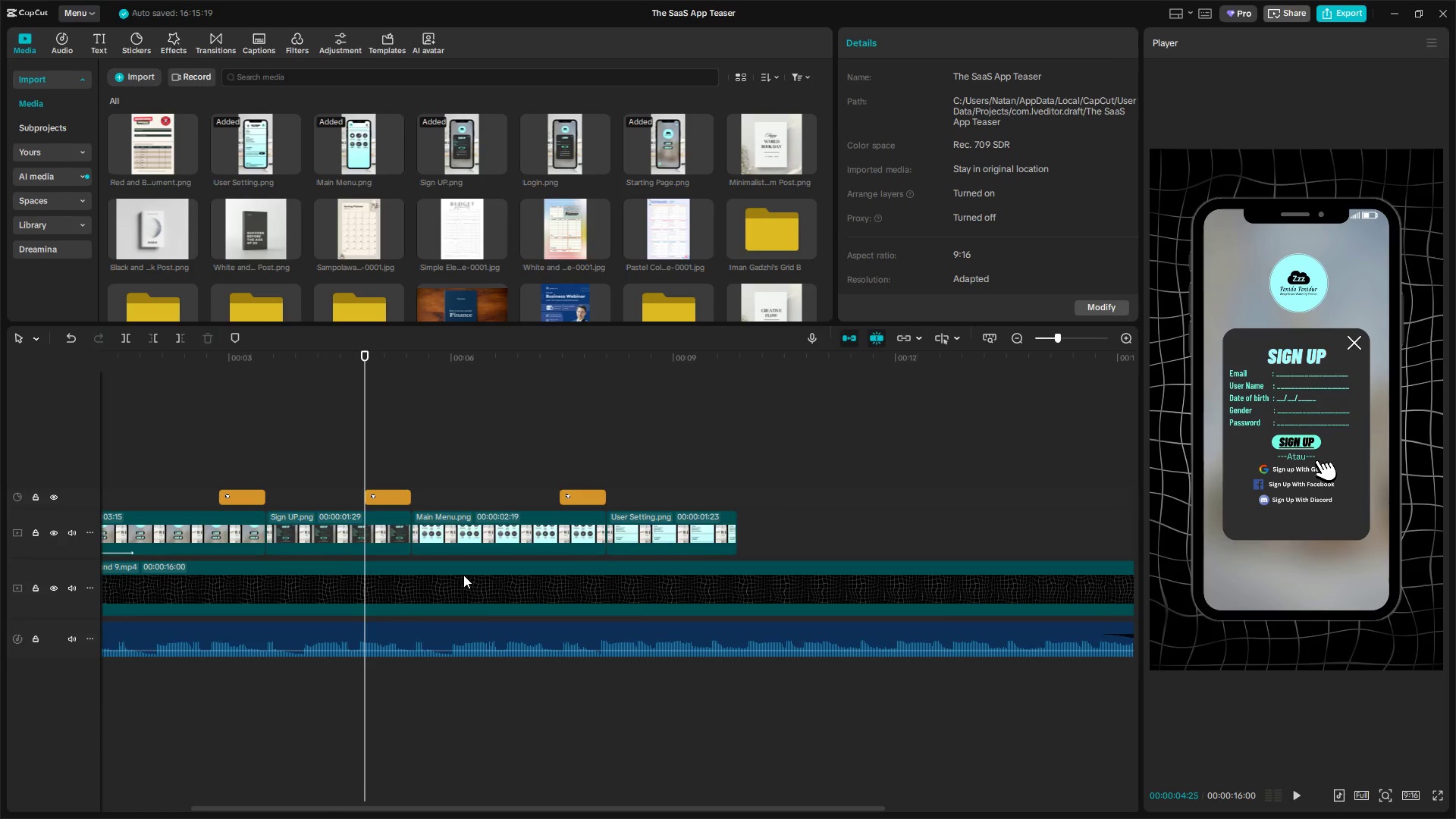 
key(Alt+Tab)
 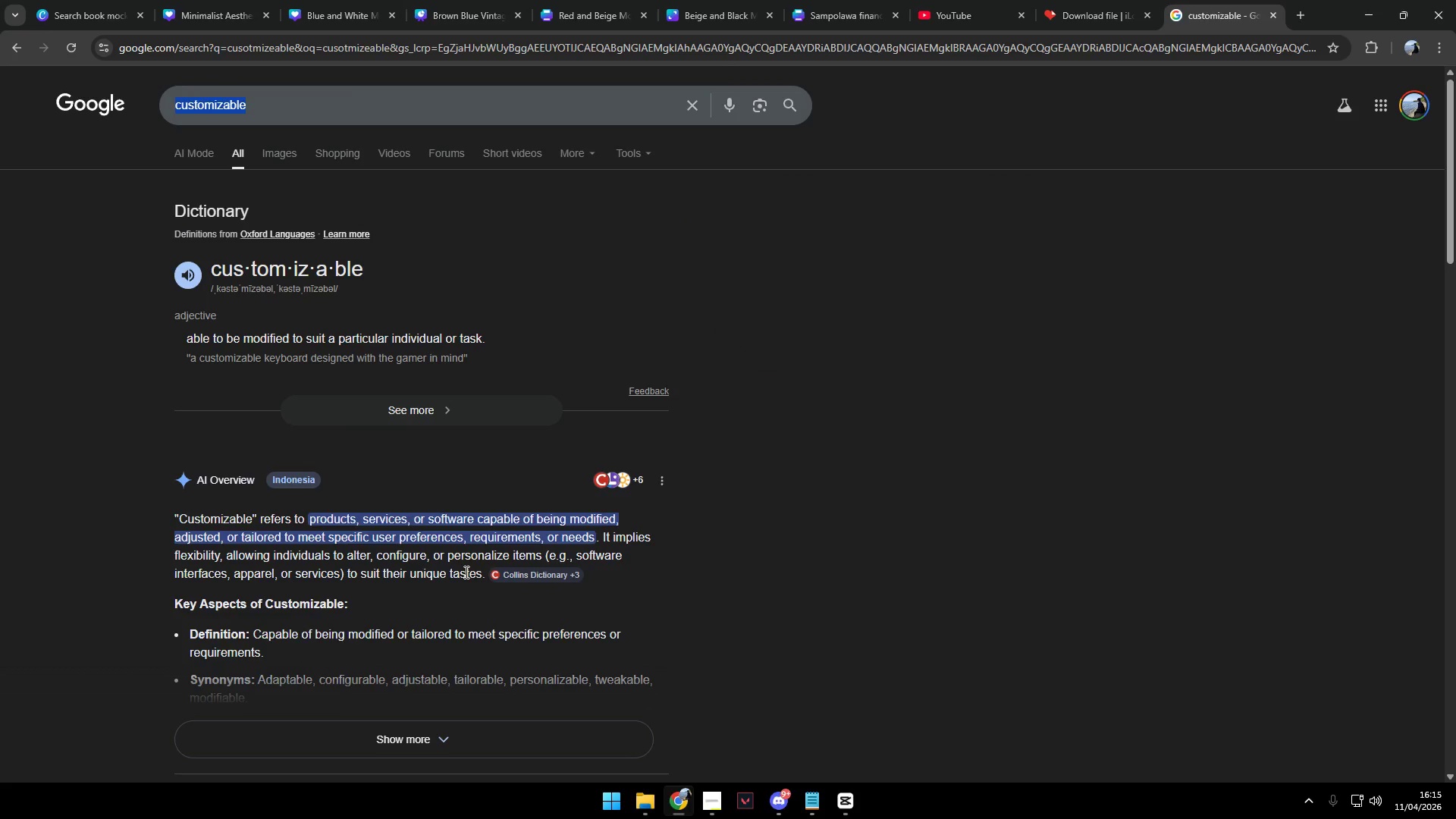 
key(Alt+AltLeft)
 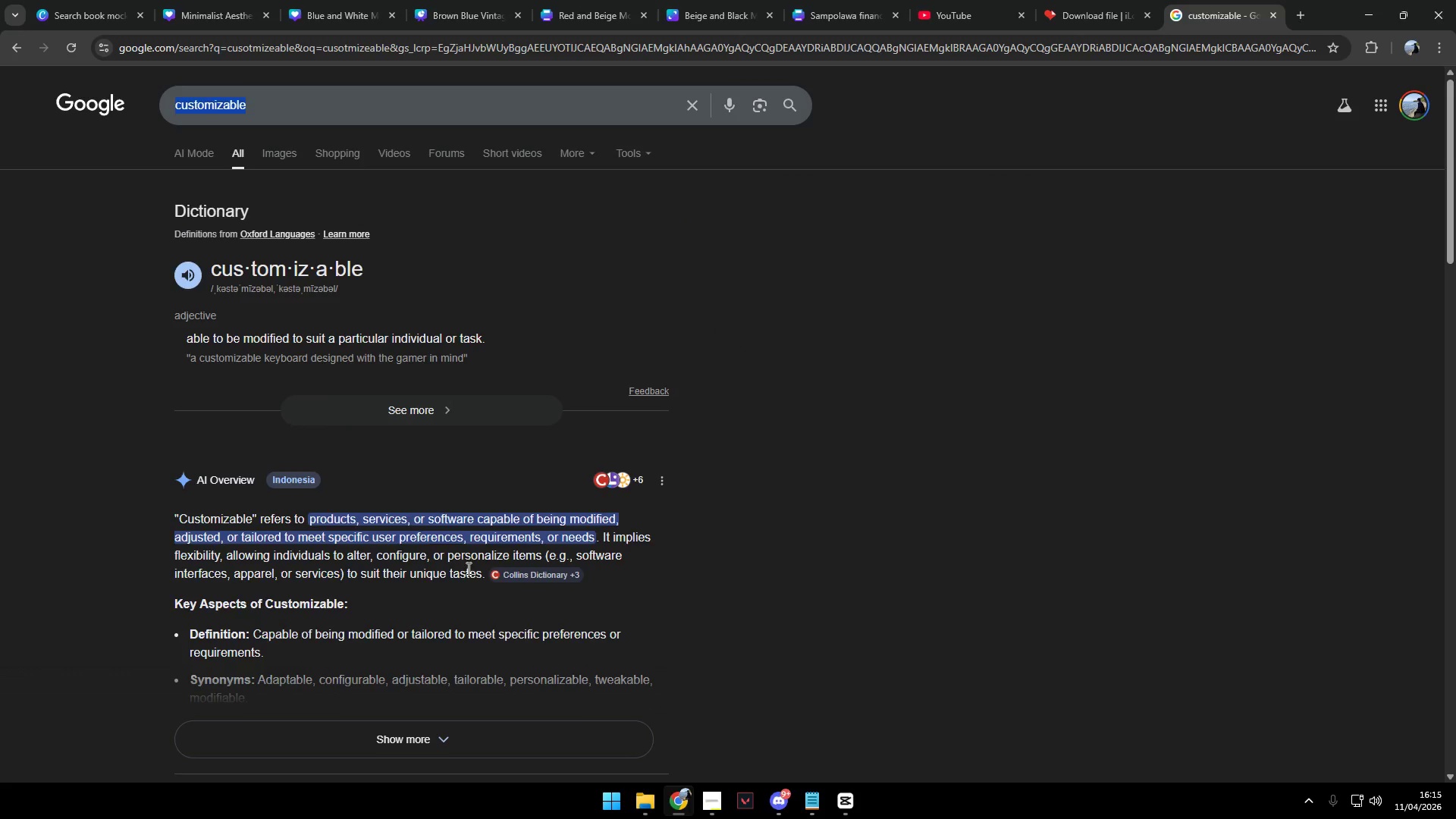 
key(Alt+Tab)
 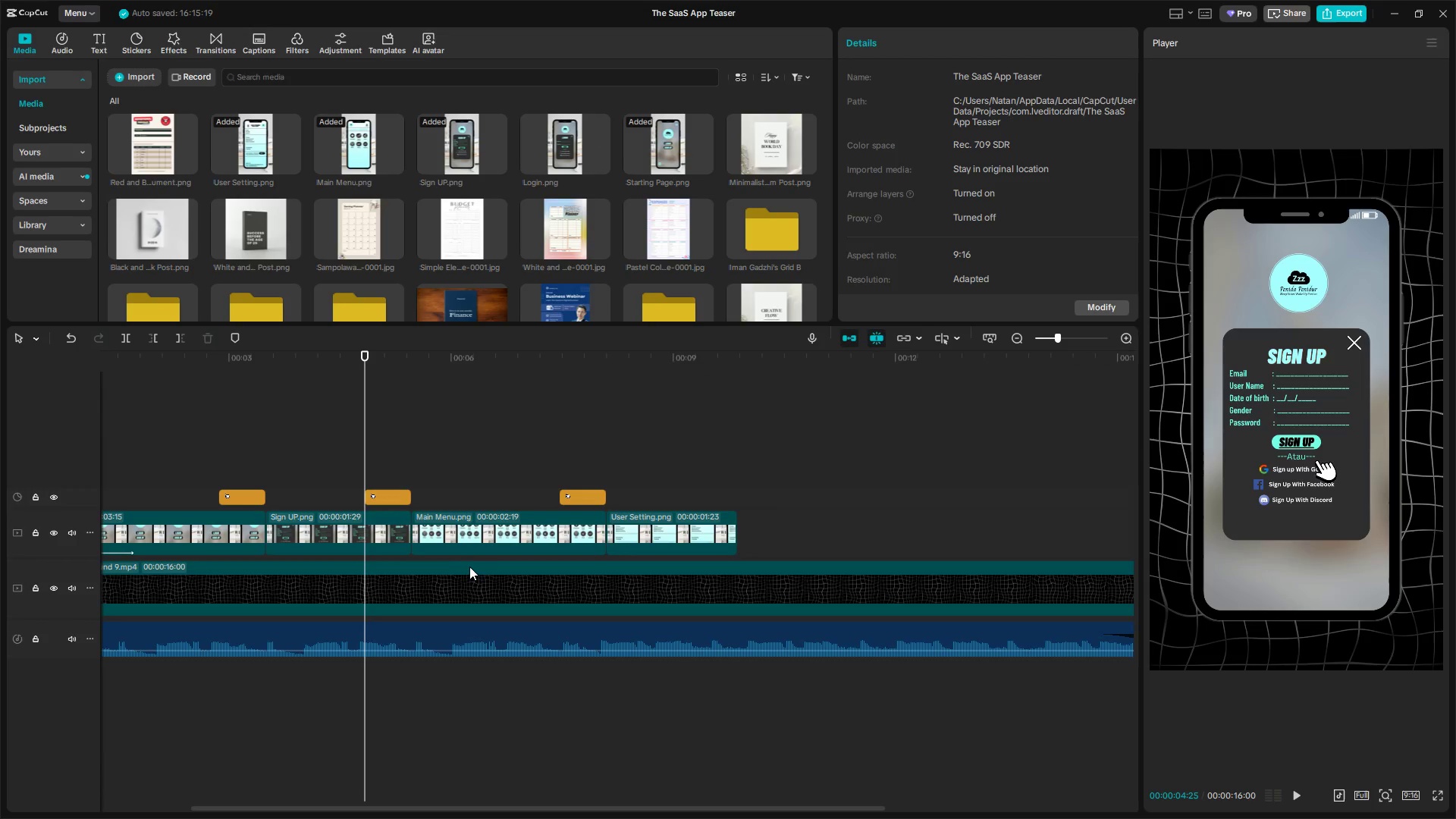 
key(Alt+Tab)
 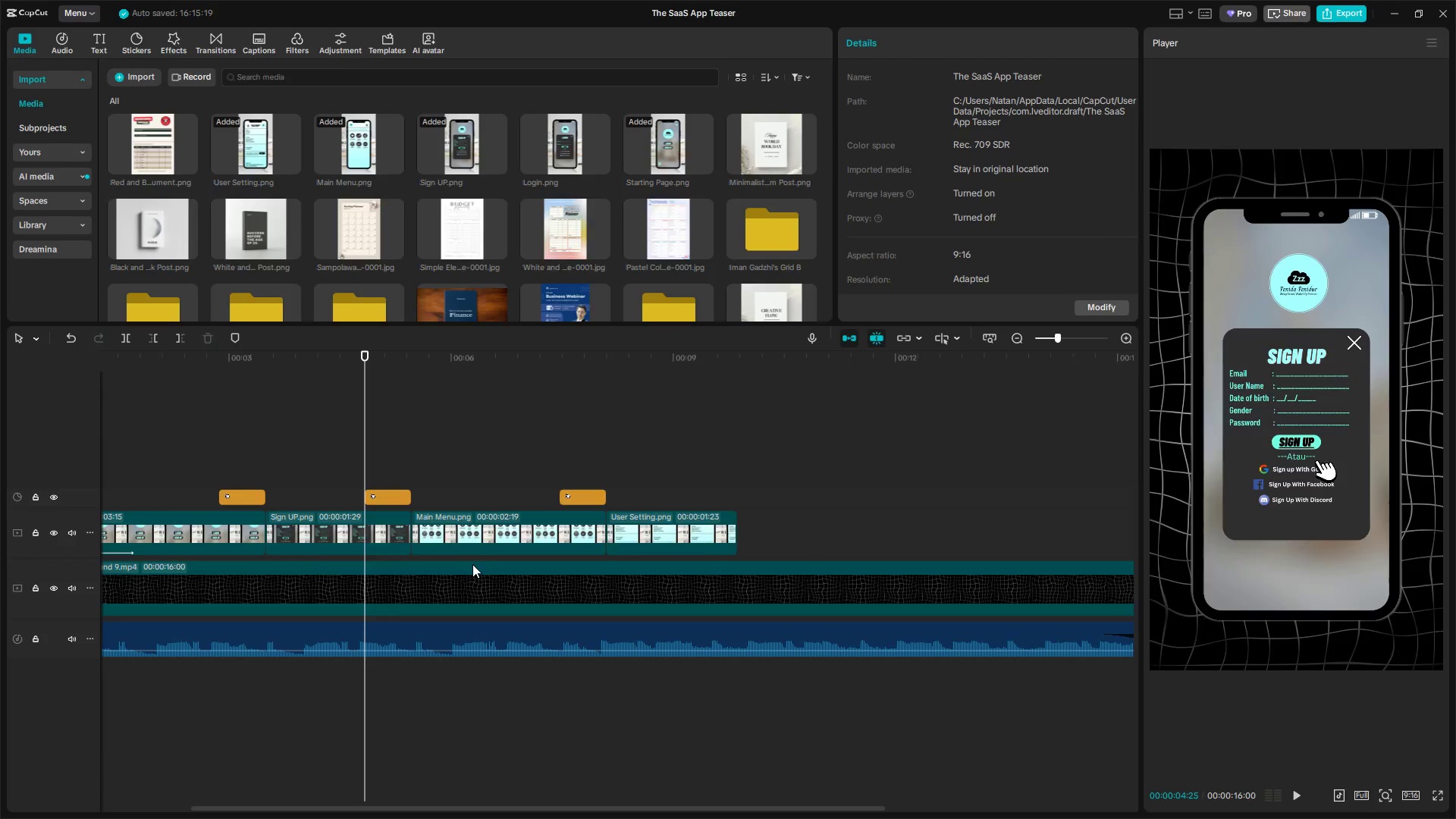 
key(Alt+Tab)